 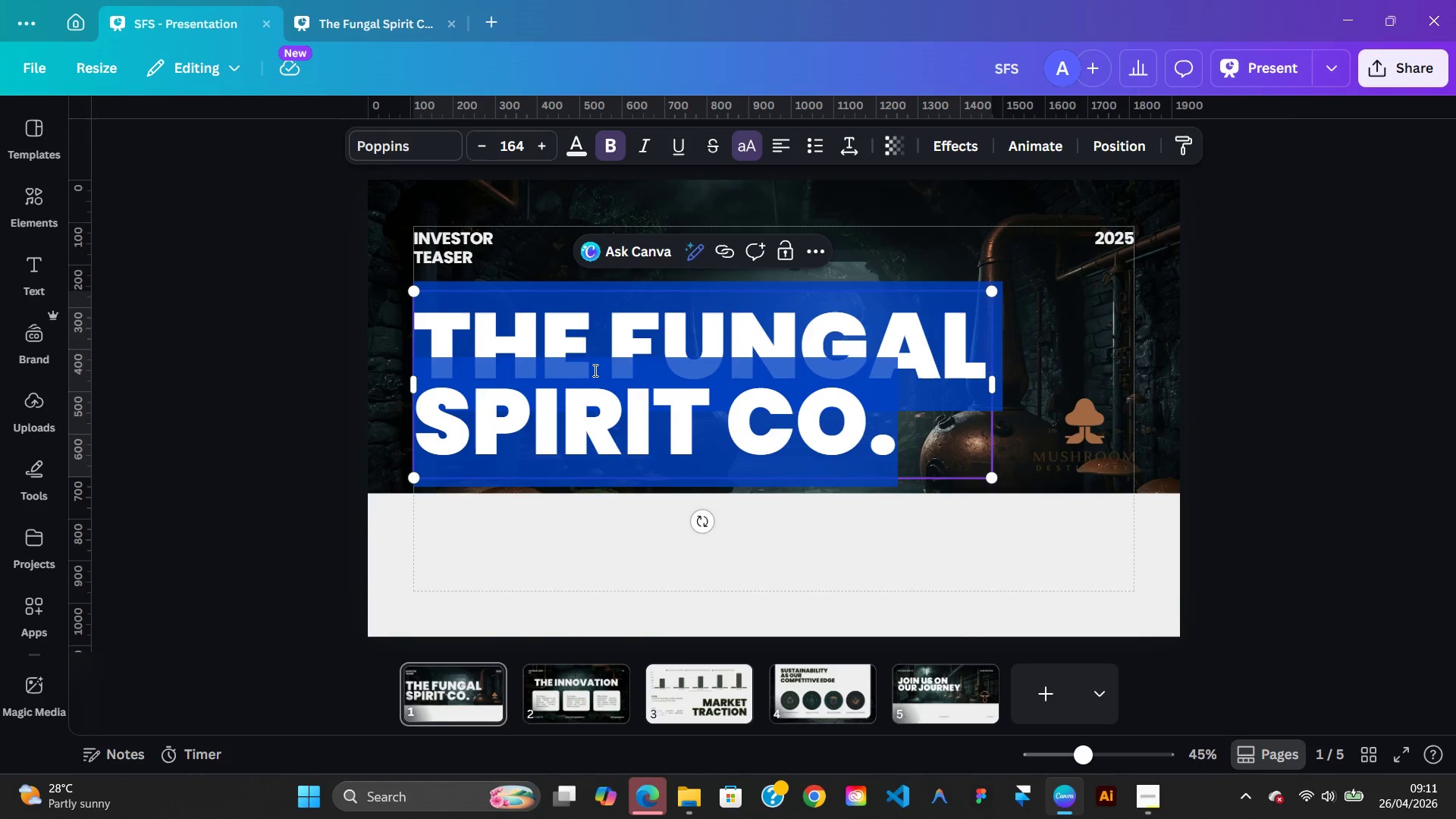 
right_click([594, 370])
 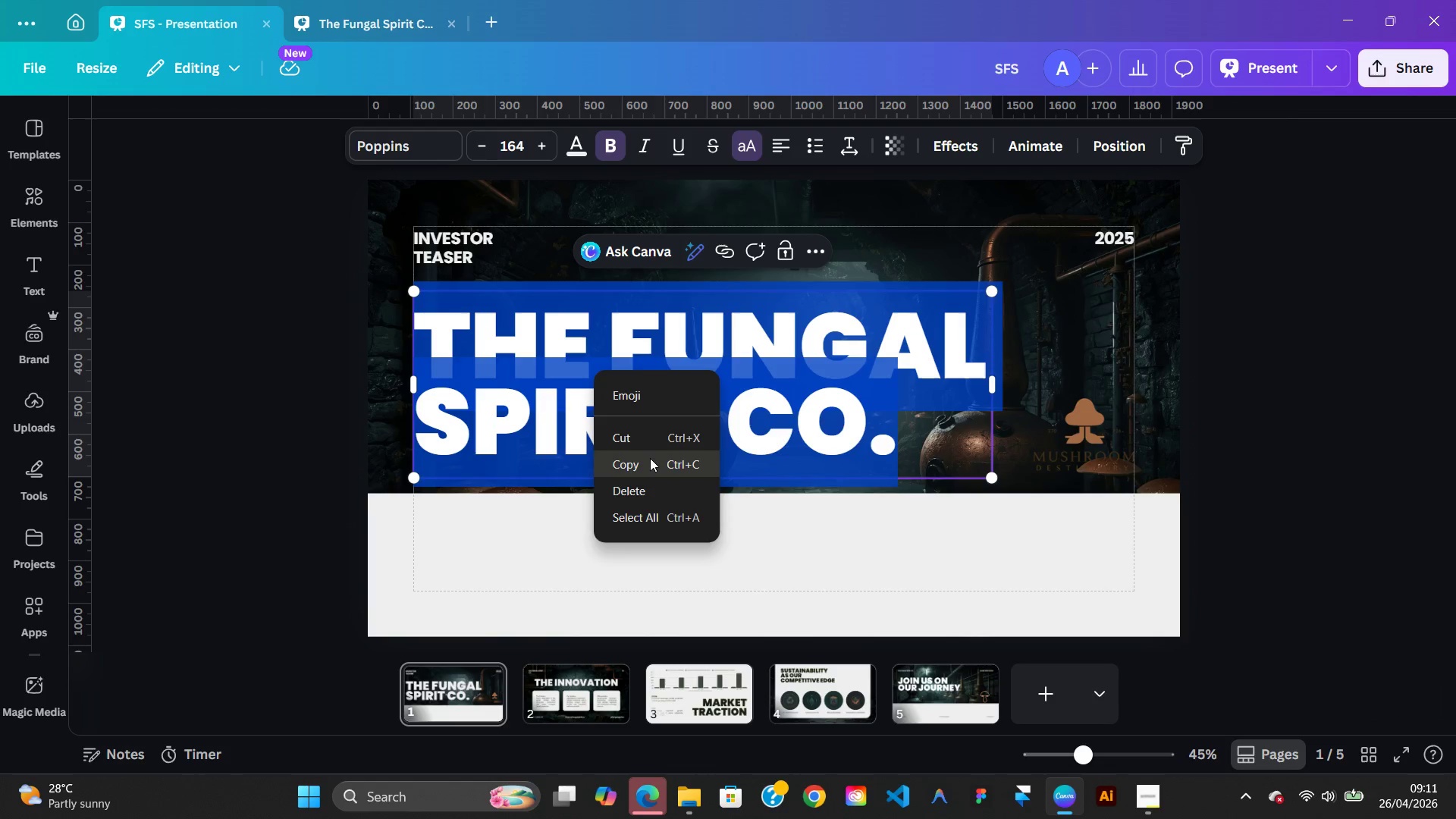 
left_click([643, 464])
 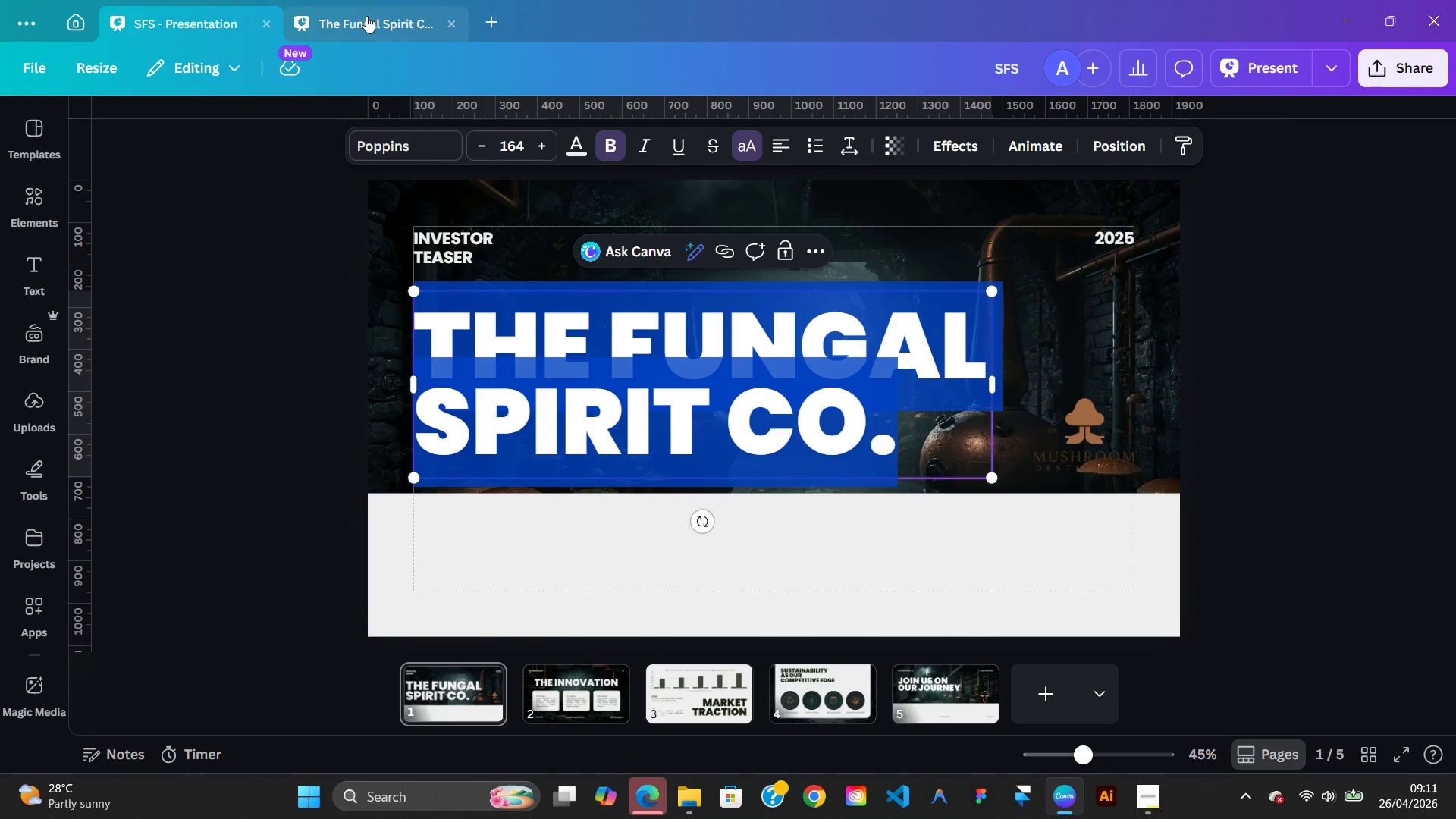 
left_click([366, 16])
 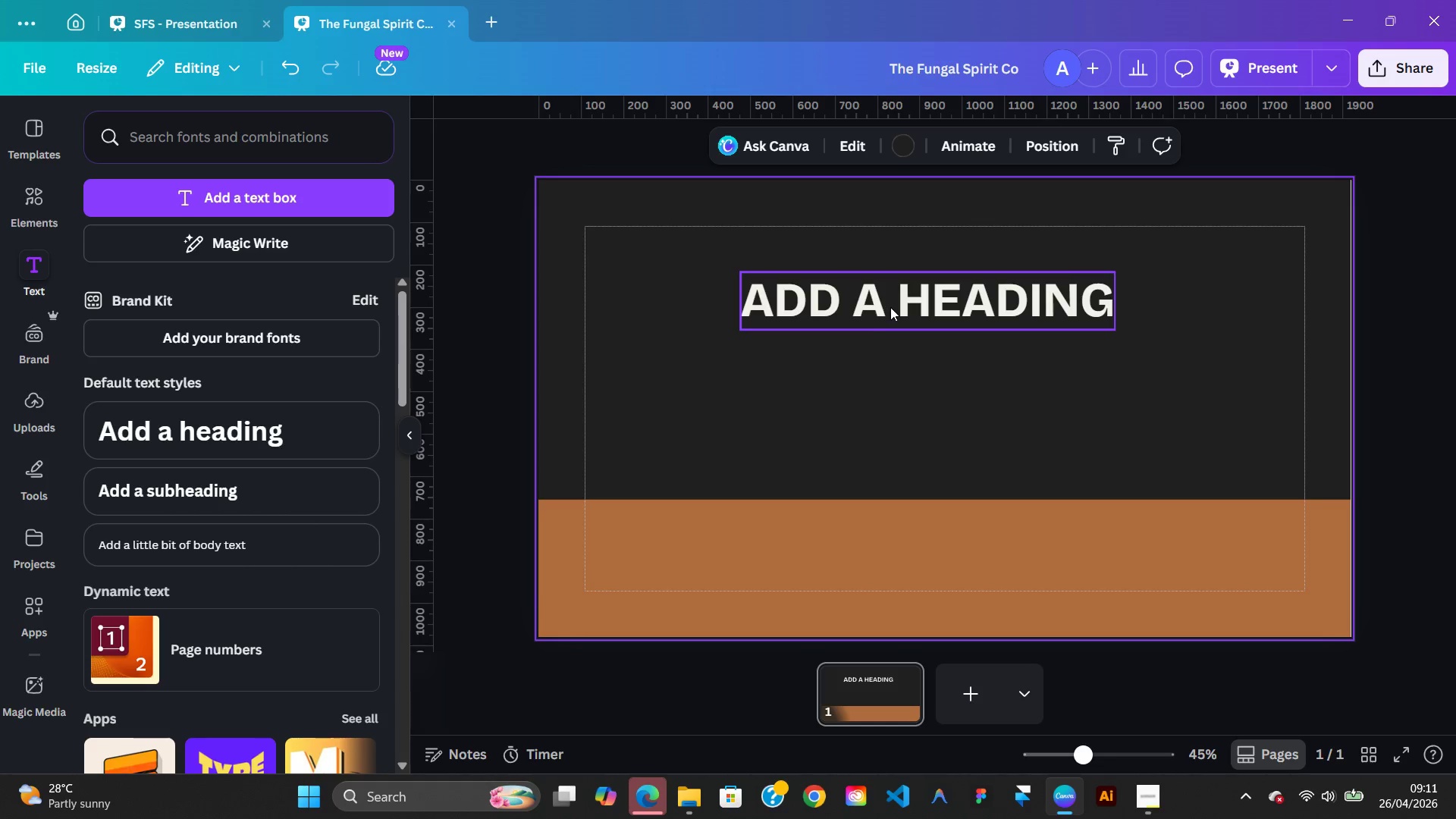 
double_click([890, 307])
 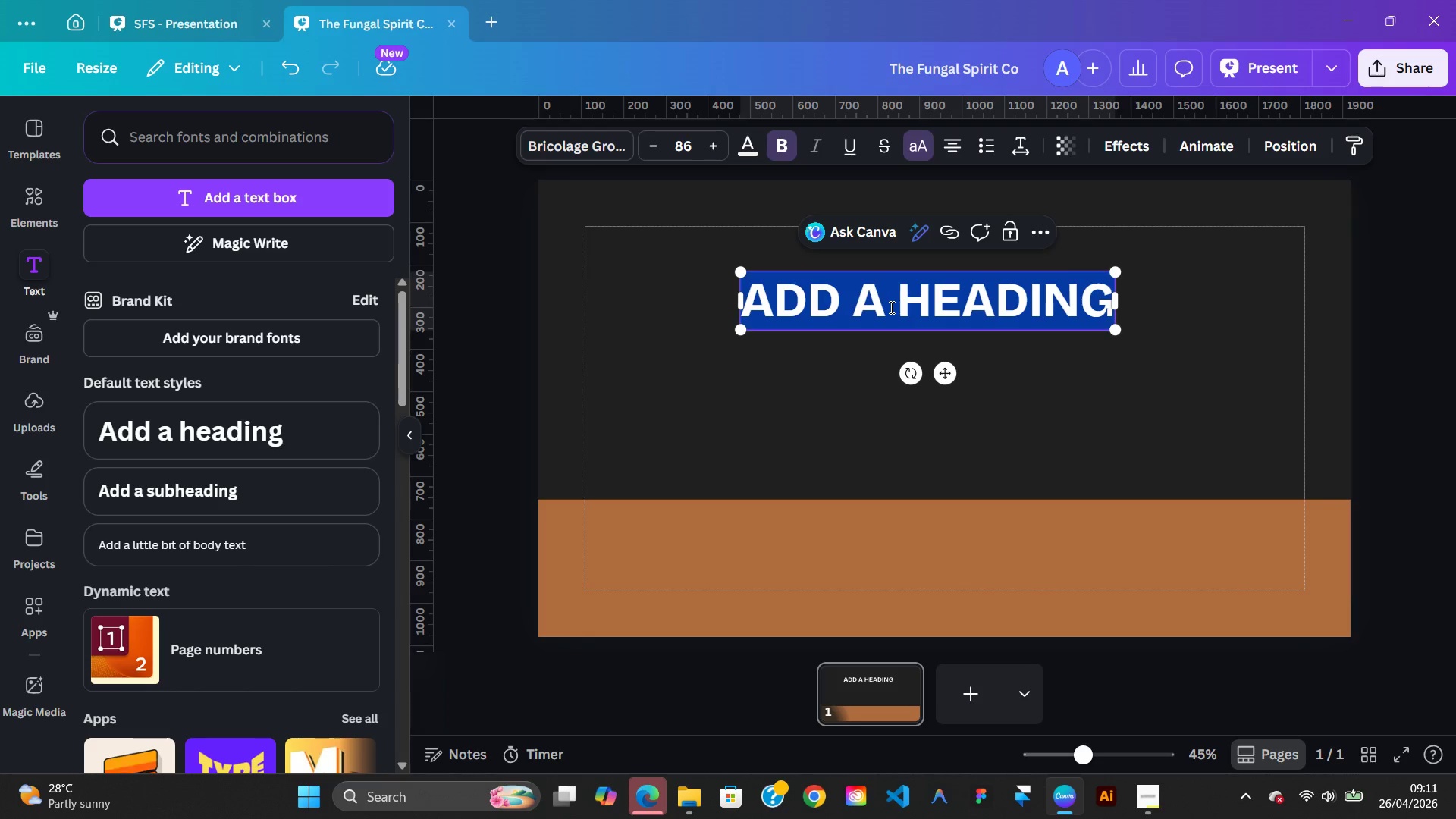 
right_click([890, 307])
 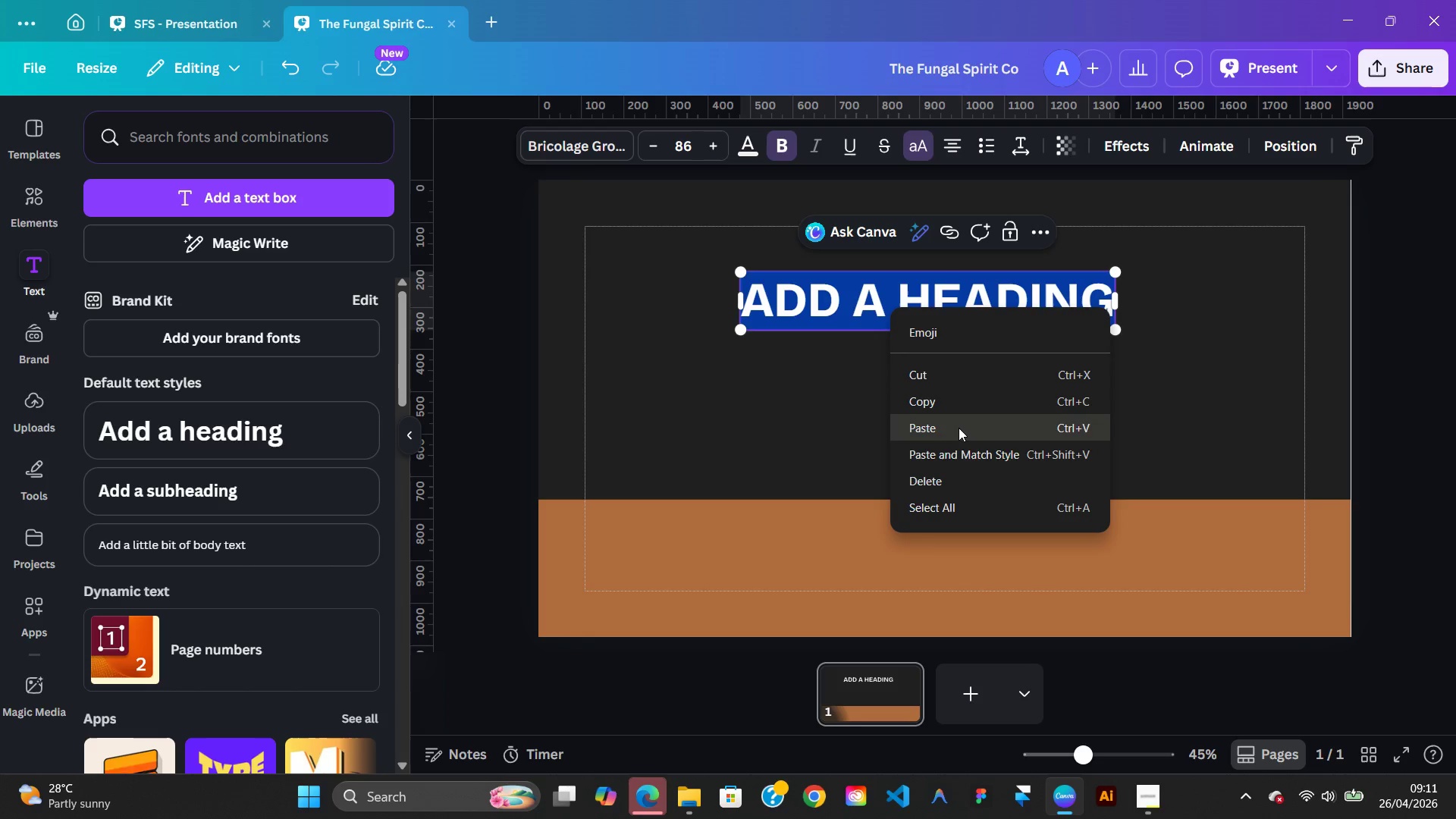 
left_click([959, 428])
 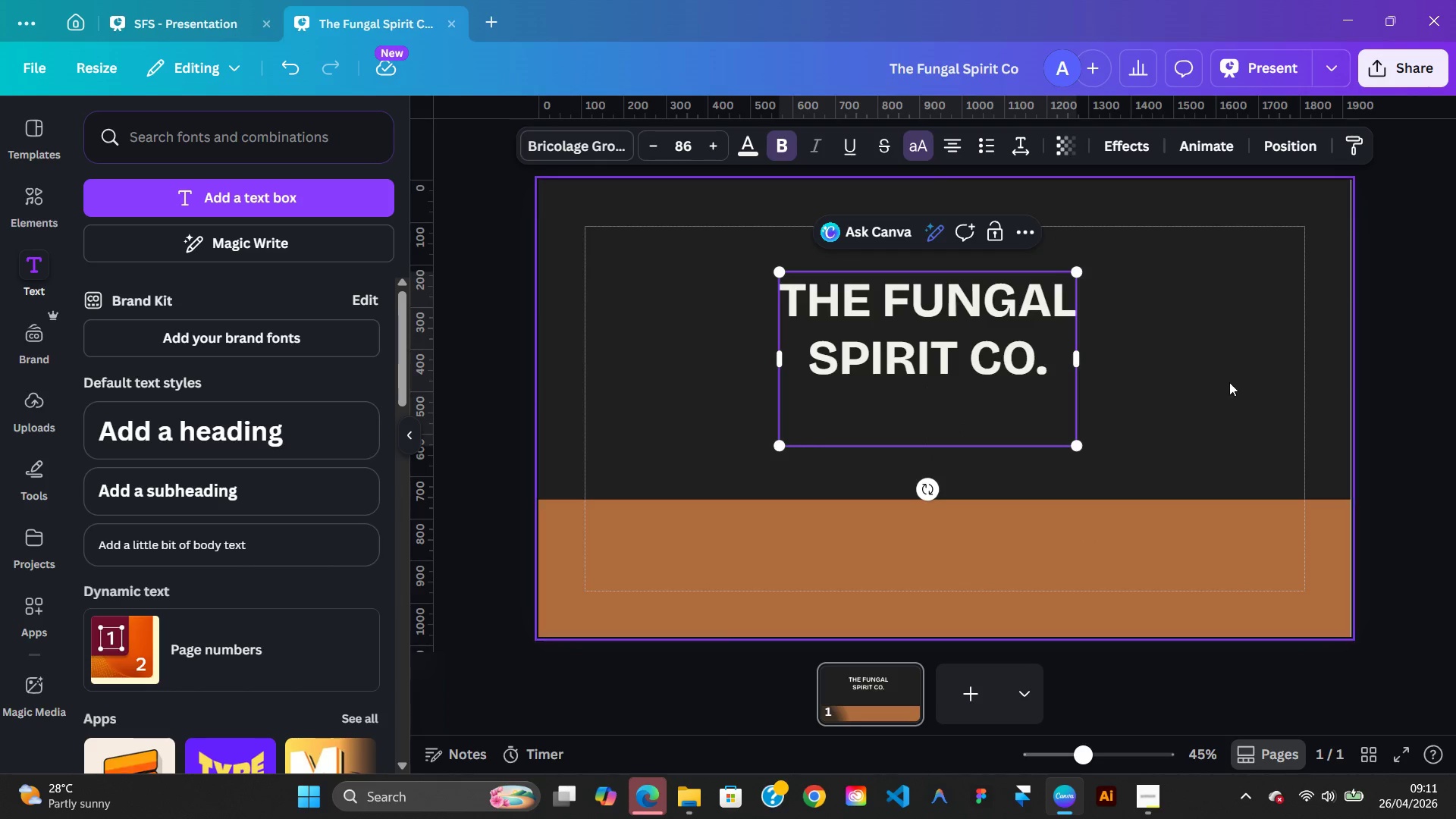 
left_click([1232, 382])
 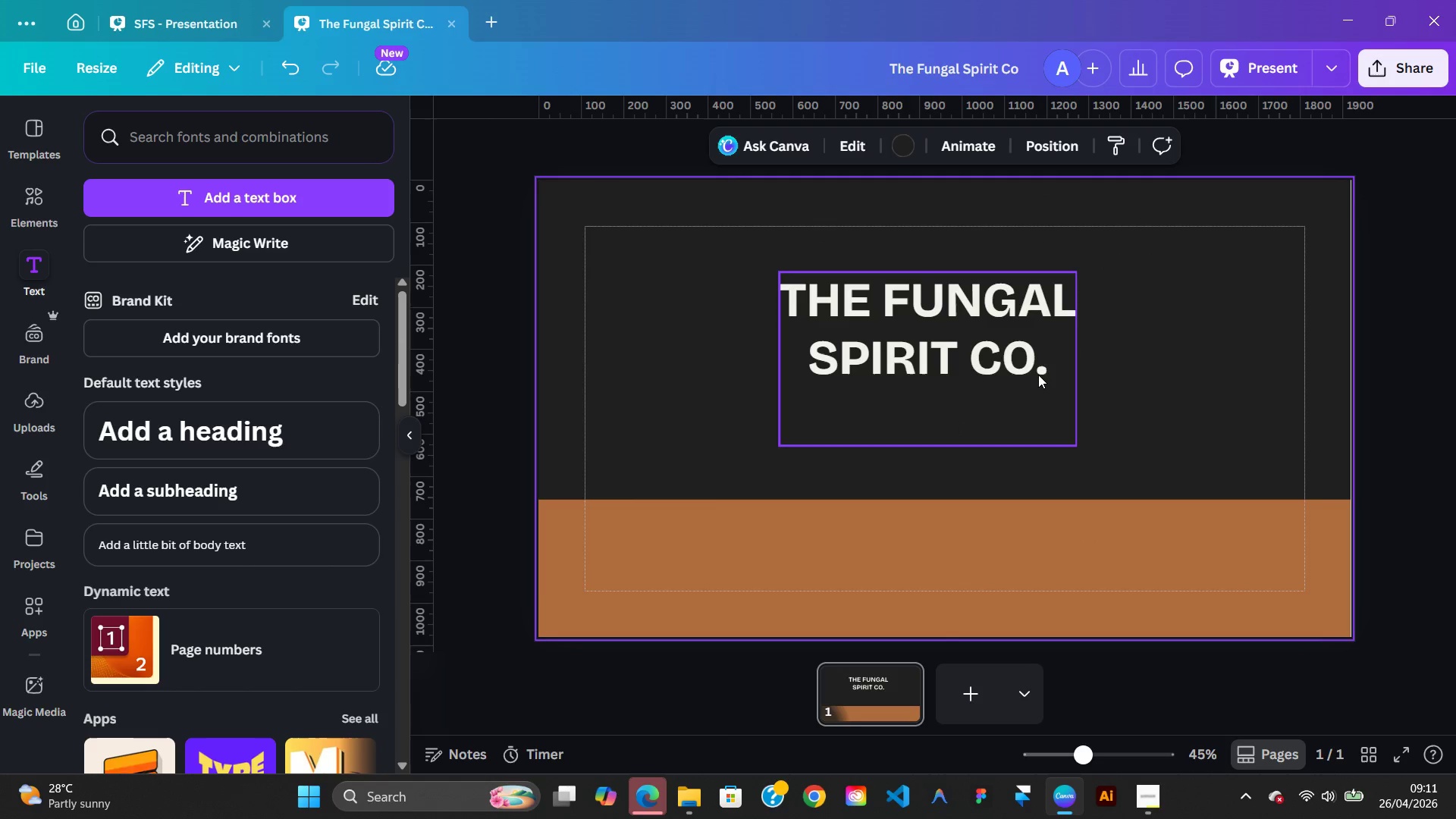 
left_click([1037, 375])
 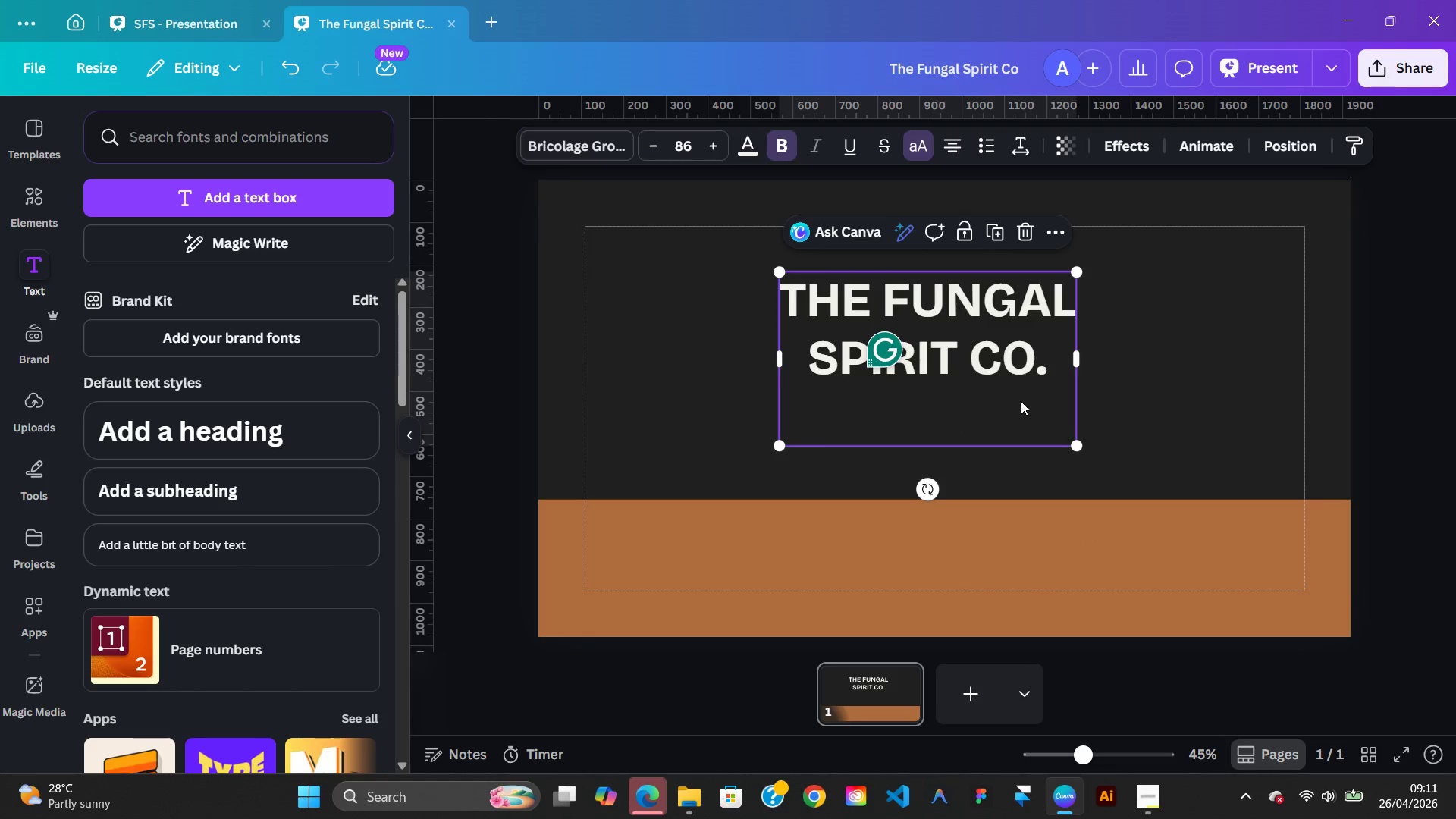 
left_click([1020, 404])
 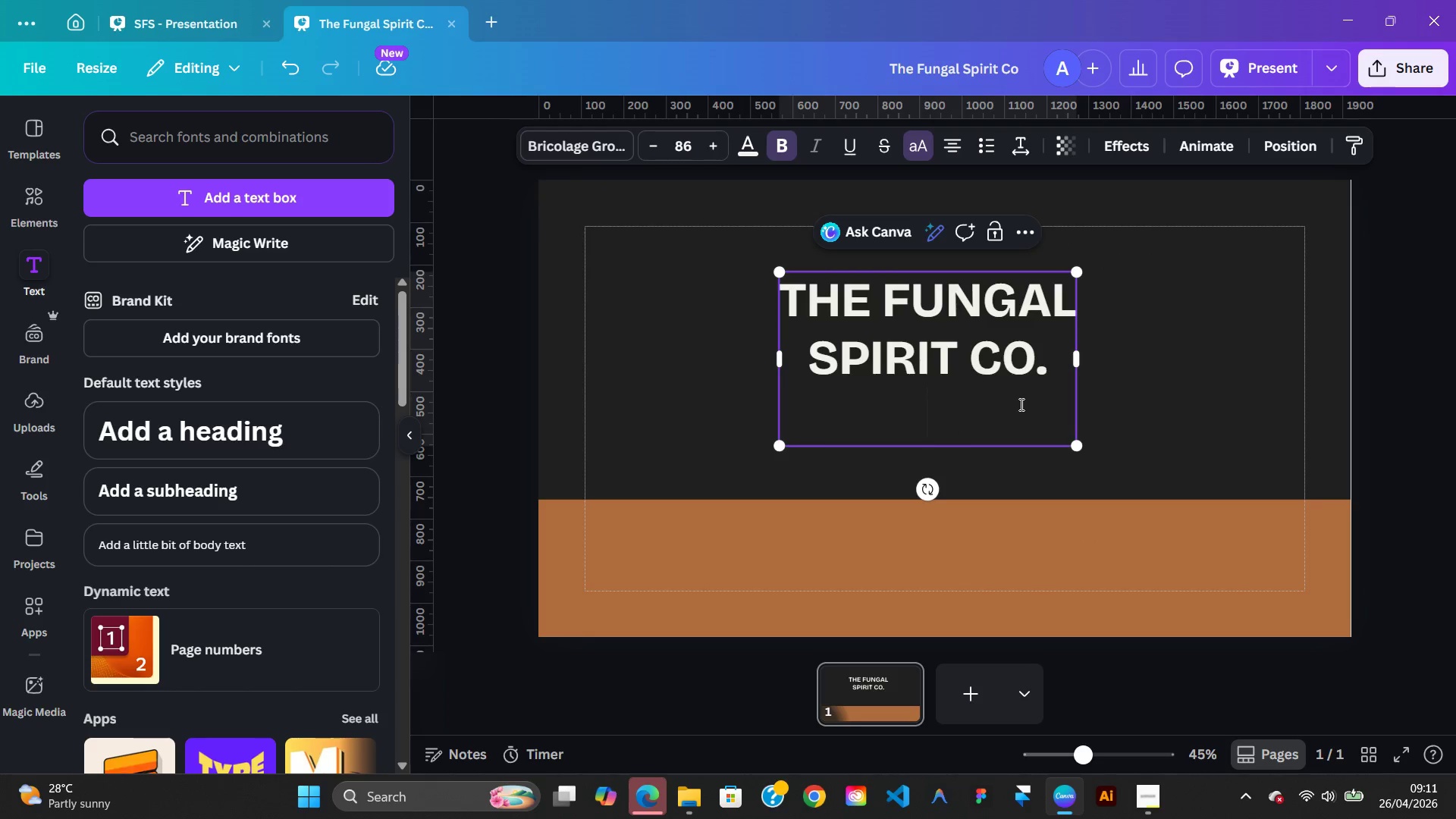 
key(Backspace)
 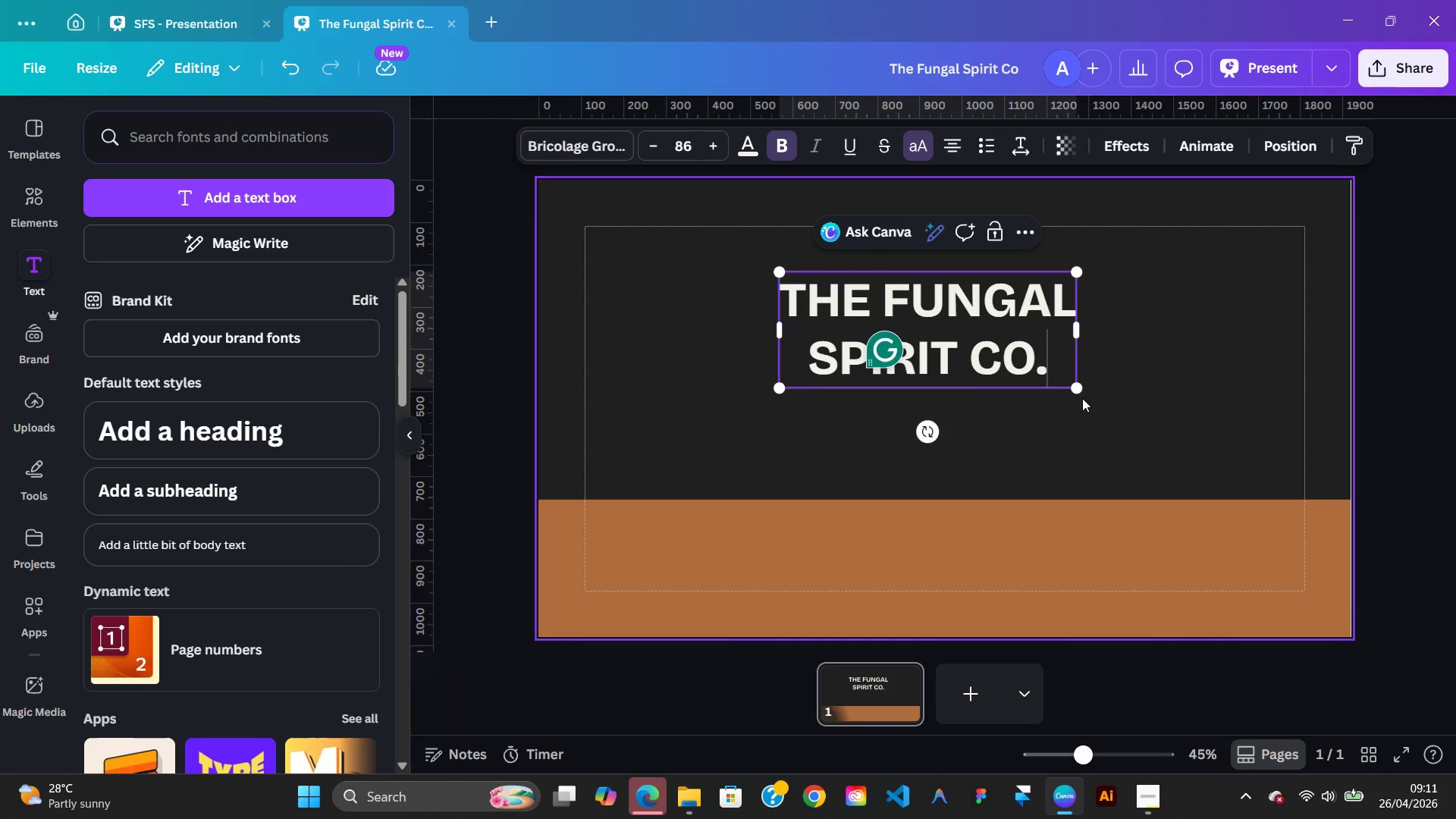 
left_click([1126, 393])
 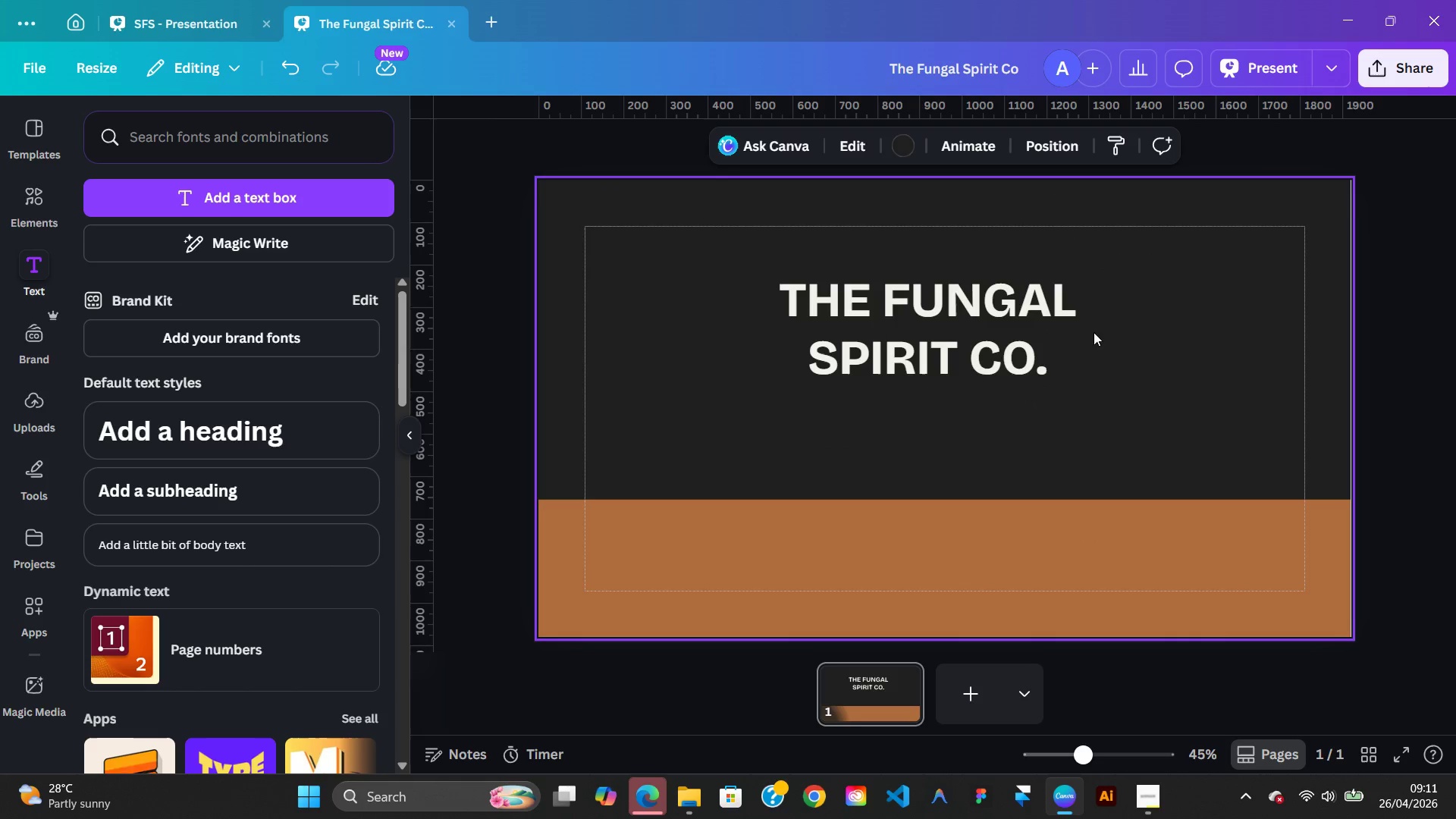 
left_click([1042, 342])
 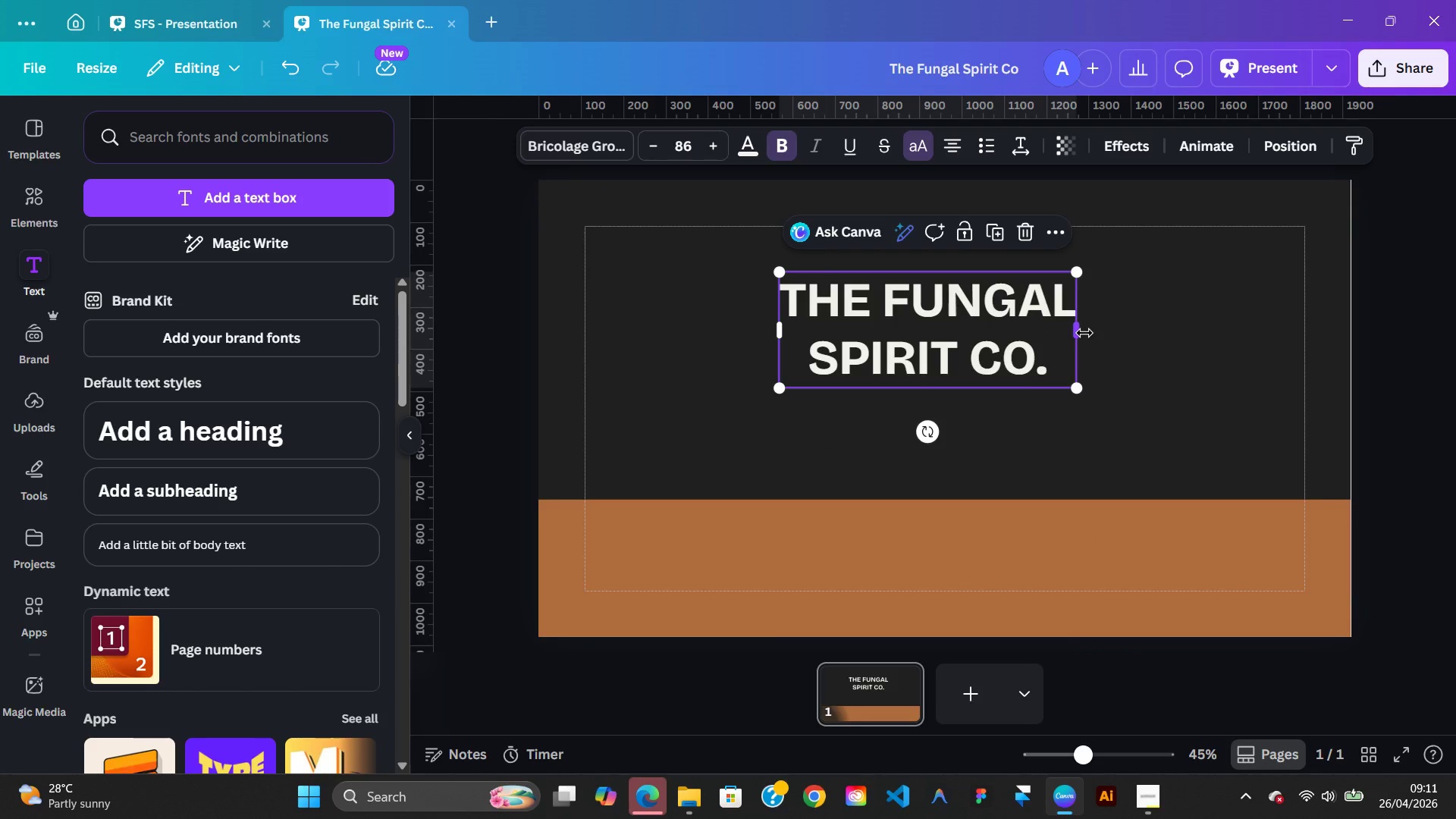 
left_click_drag(start_coordinate=[1084, 333], to_coordinate=[1163, 305])
 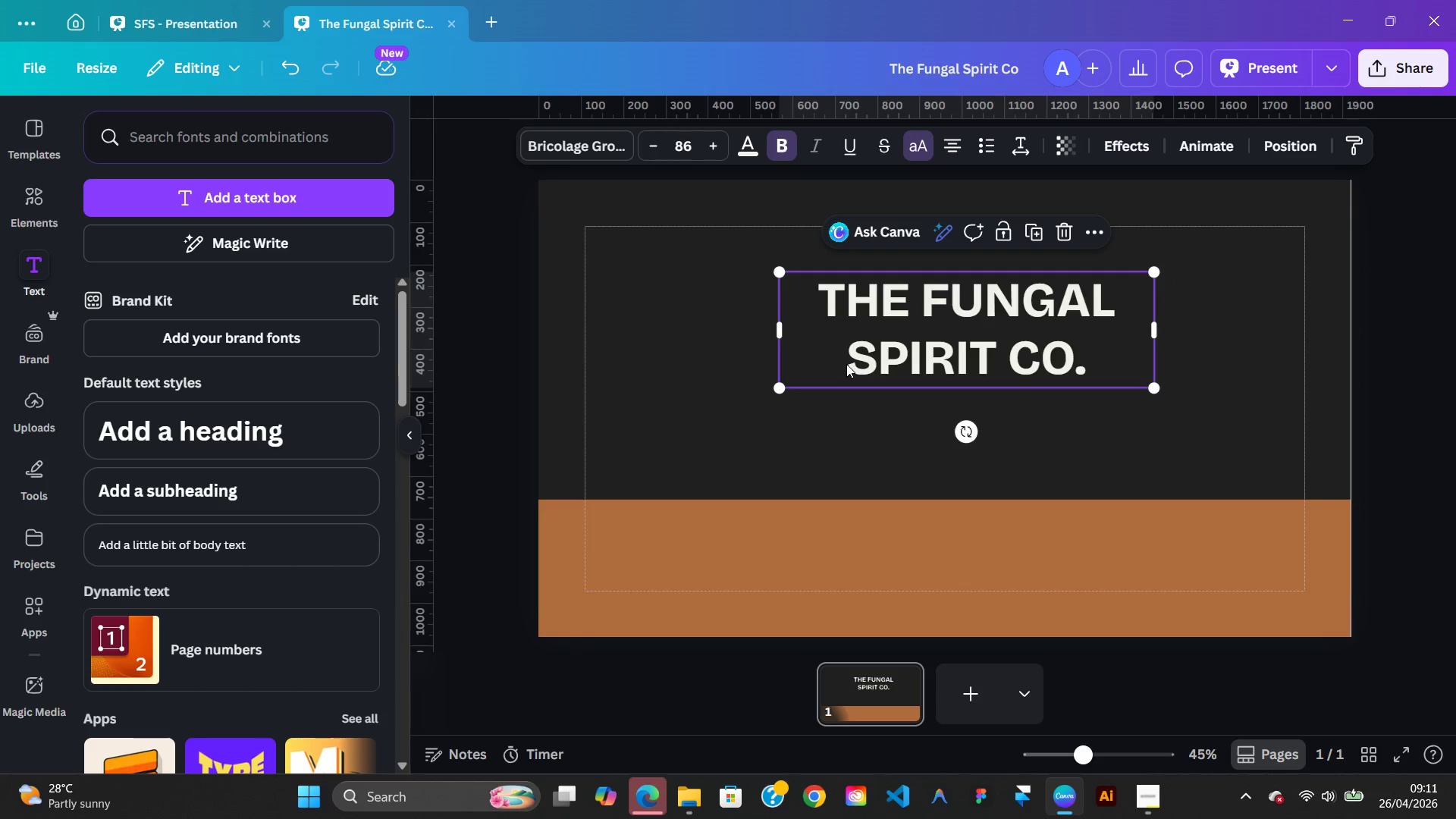 
left_click([846, 364])
 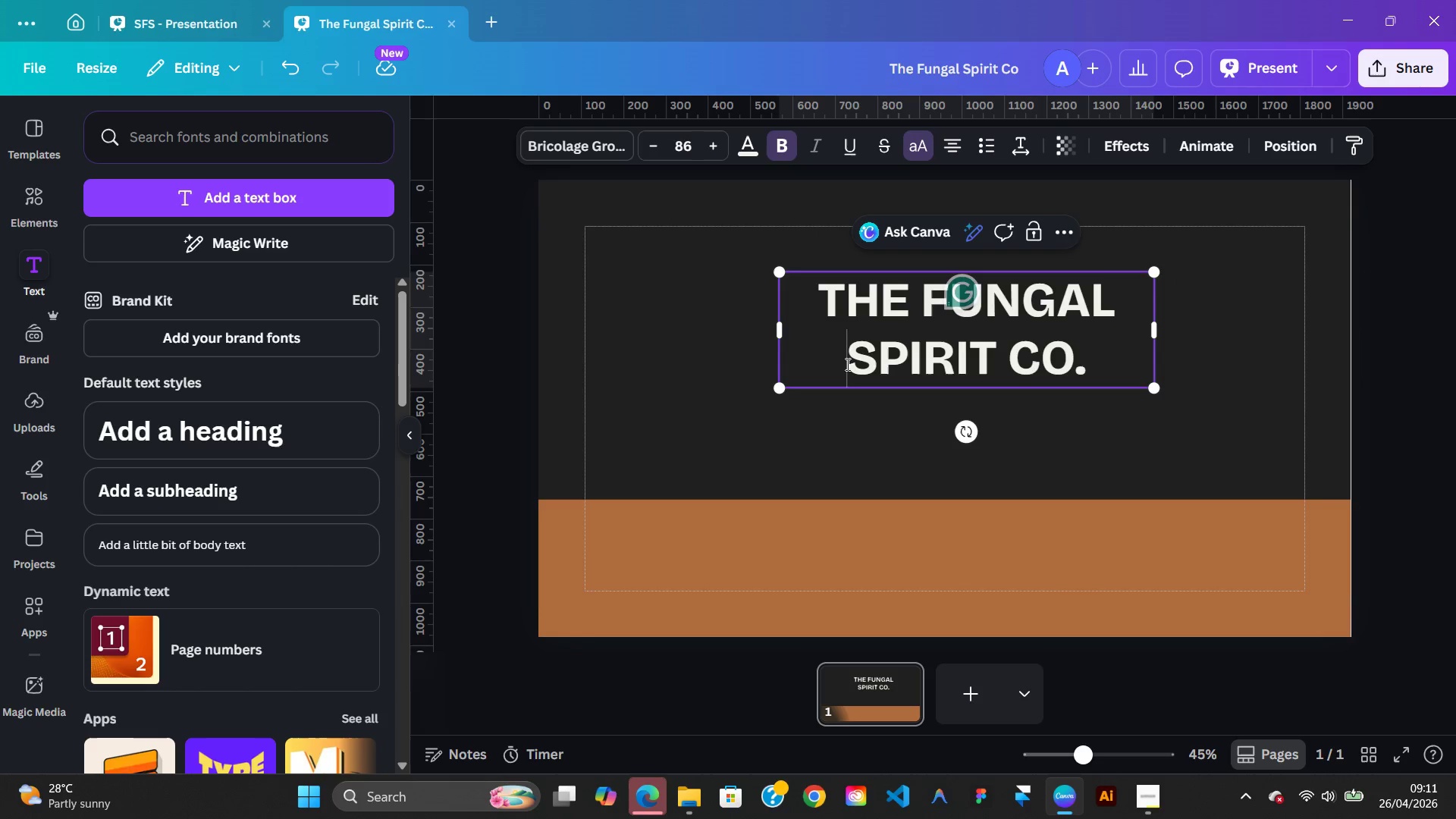 
key(Backspace)
 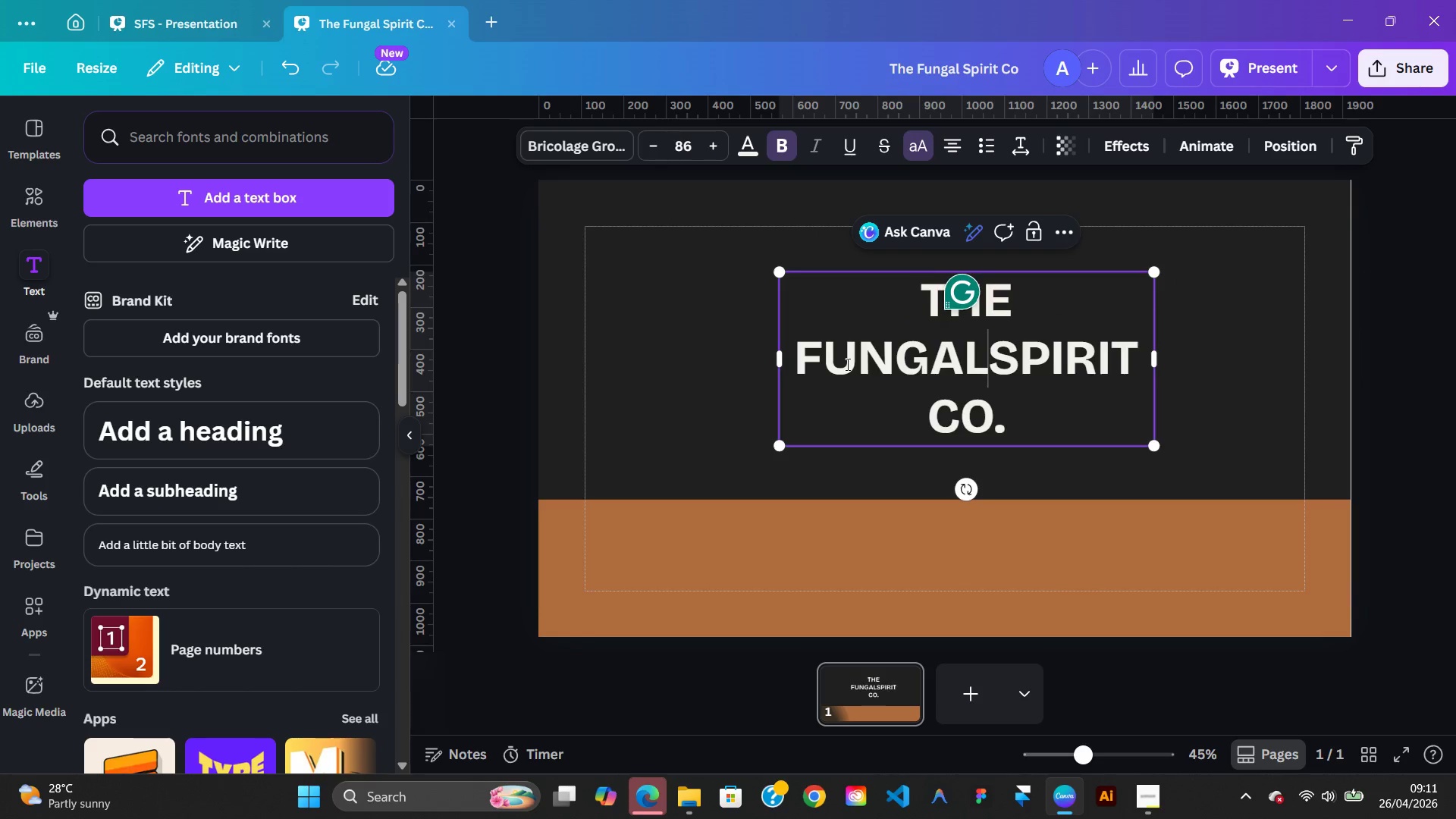 
key(Space)
 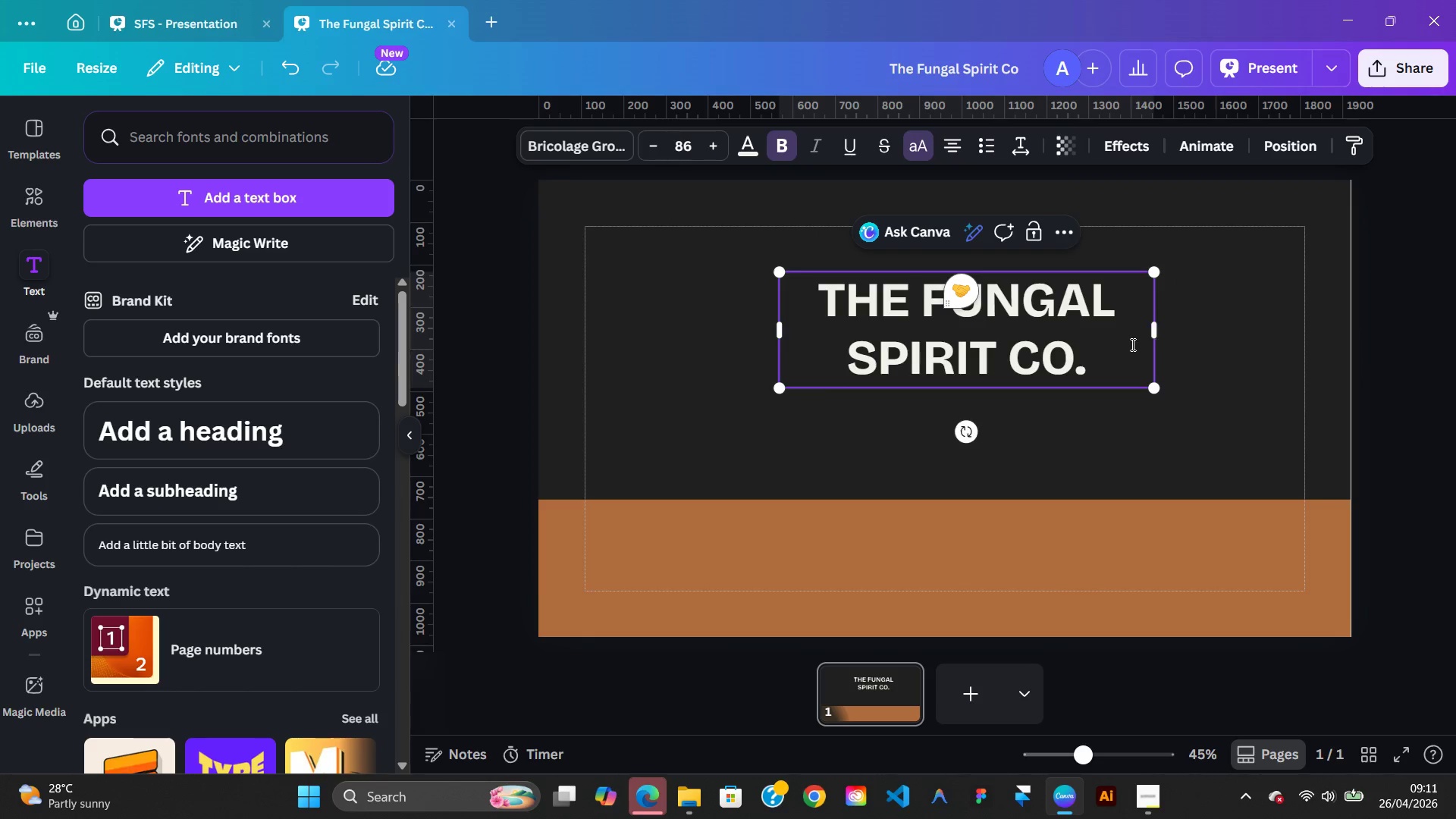 
left_click_drag(start_coordinate=[1159, 331], to_coordinate=[1343, 291])
 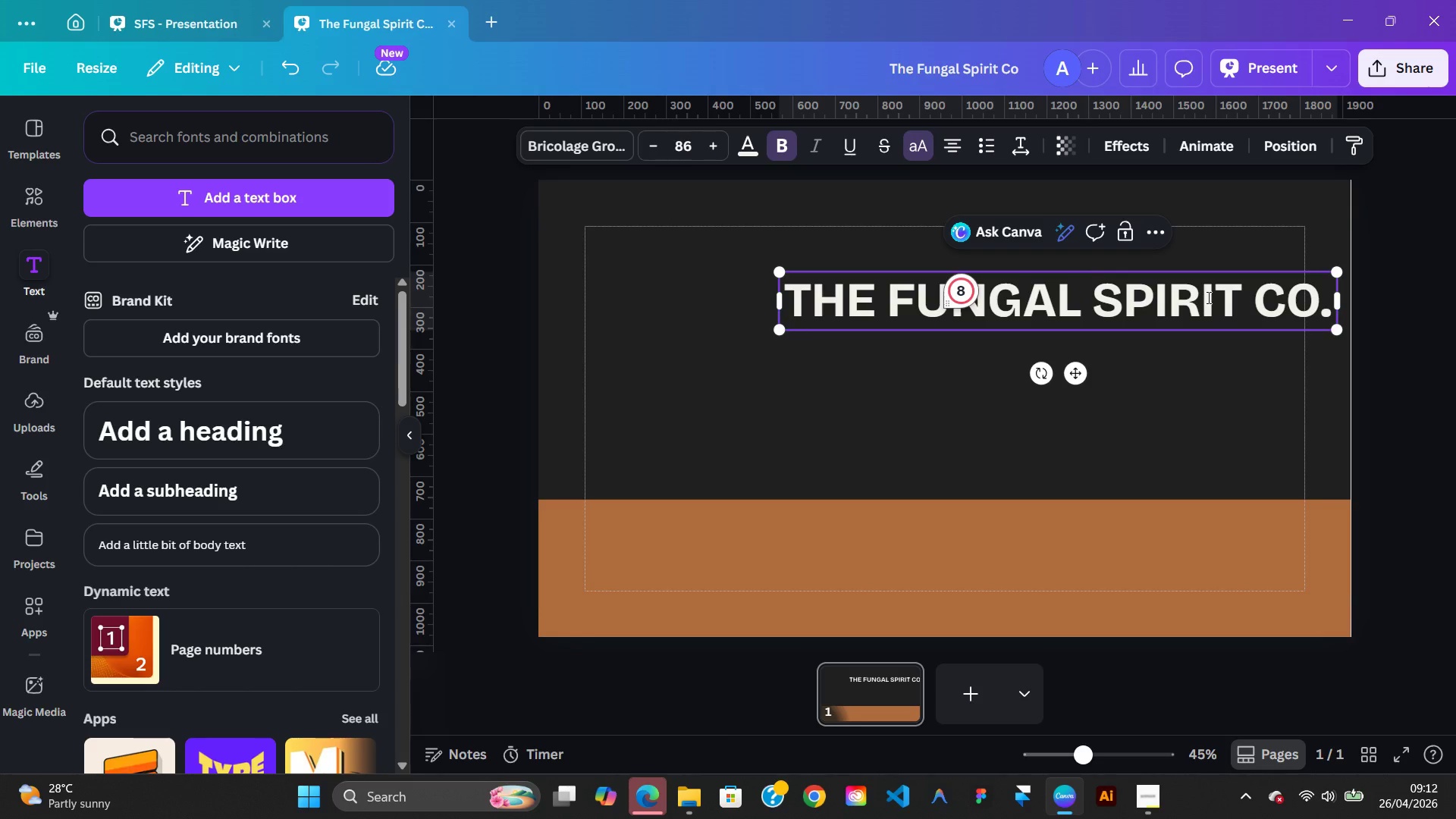 
left_click([1211, 337])
 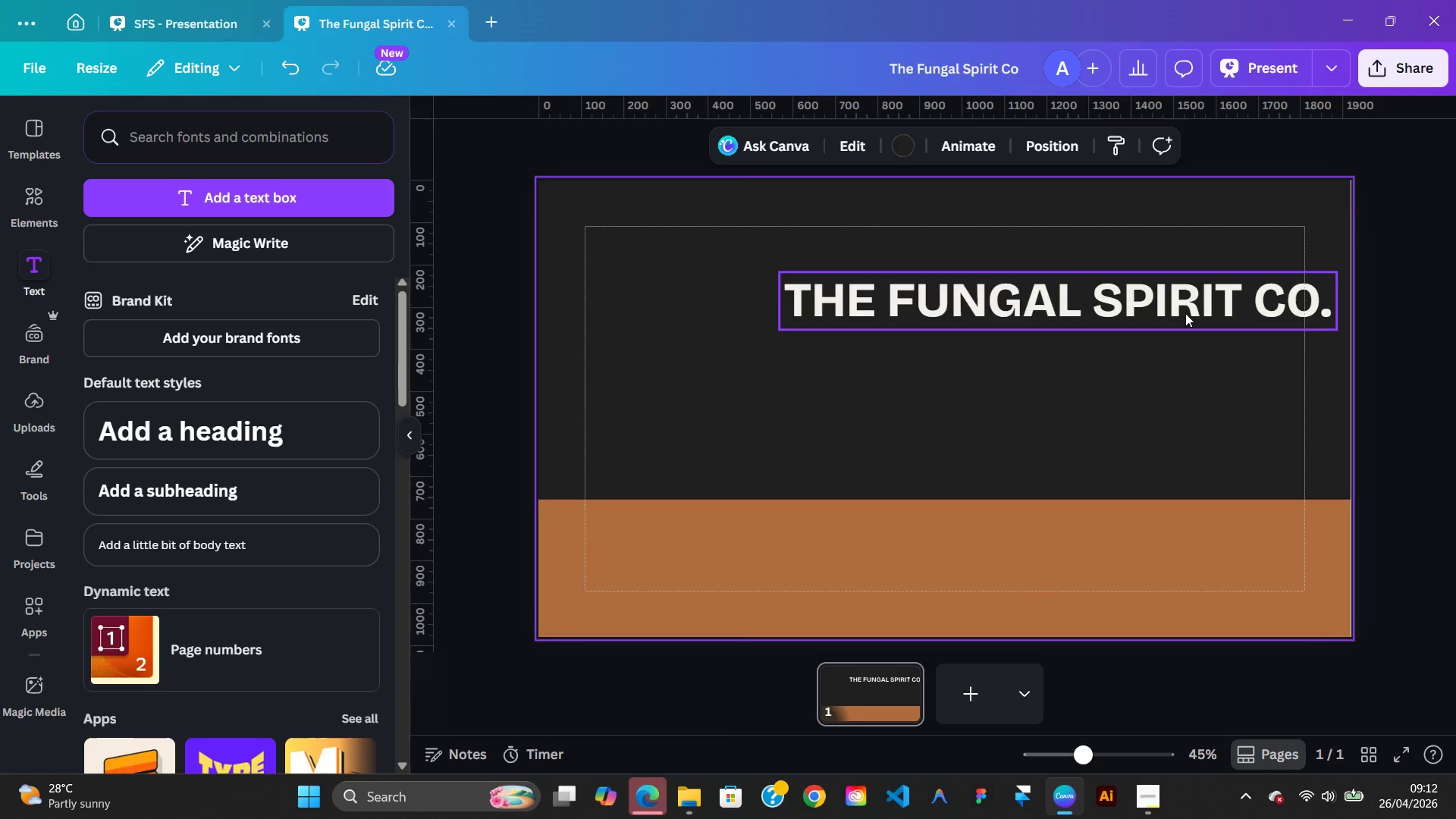 
left_click_drag(start_coordinate=[1185, 313], to_coordinate=[1060, 312])
 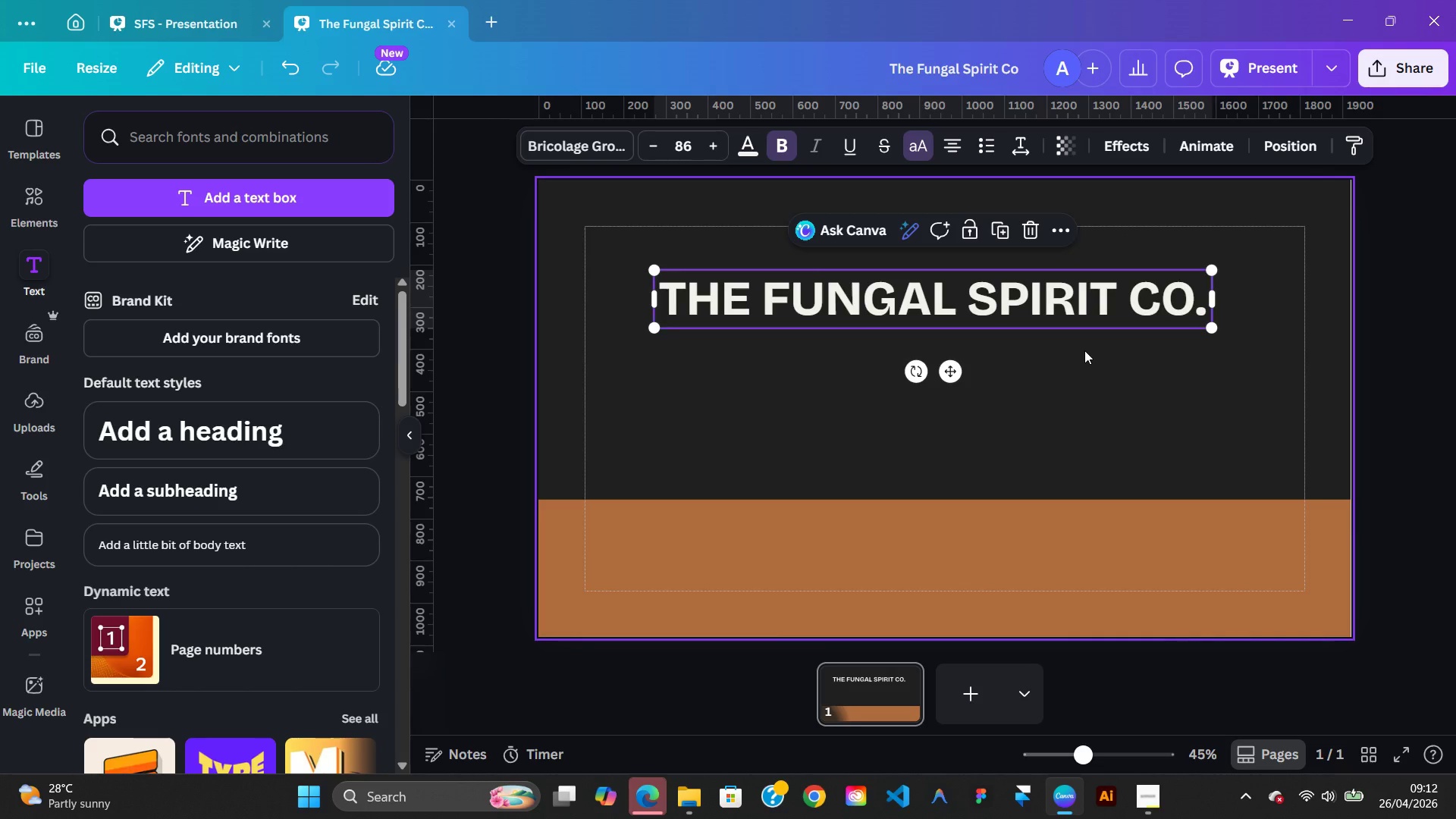 
left_click([1084, 350])
 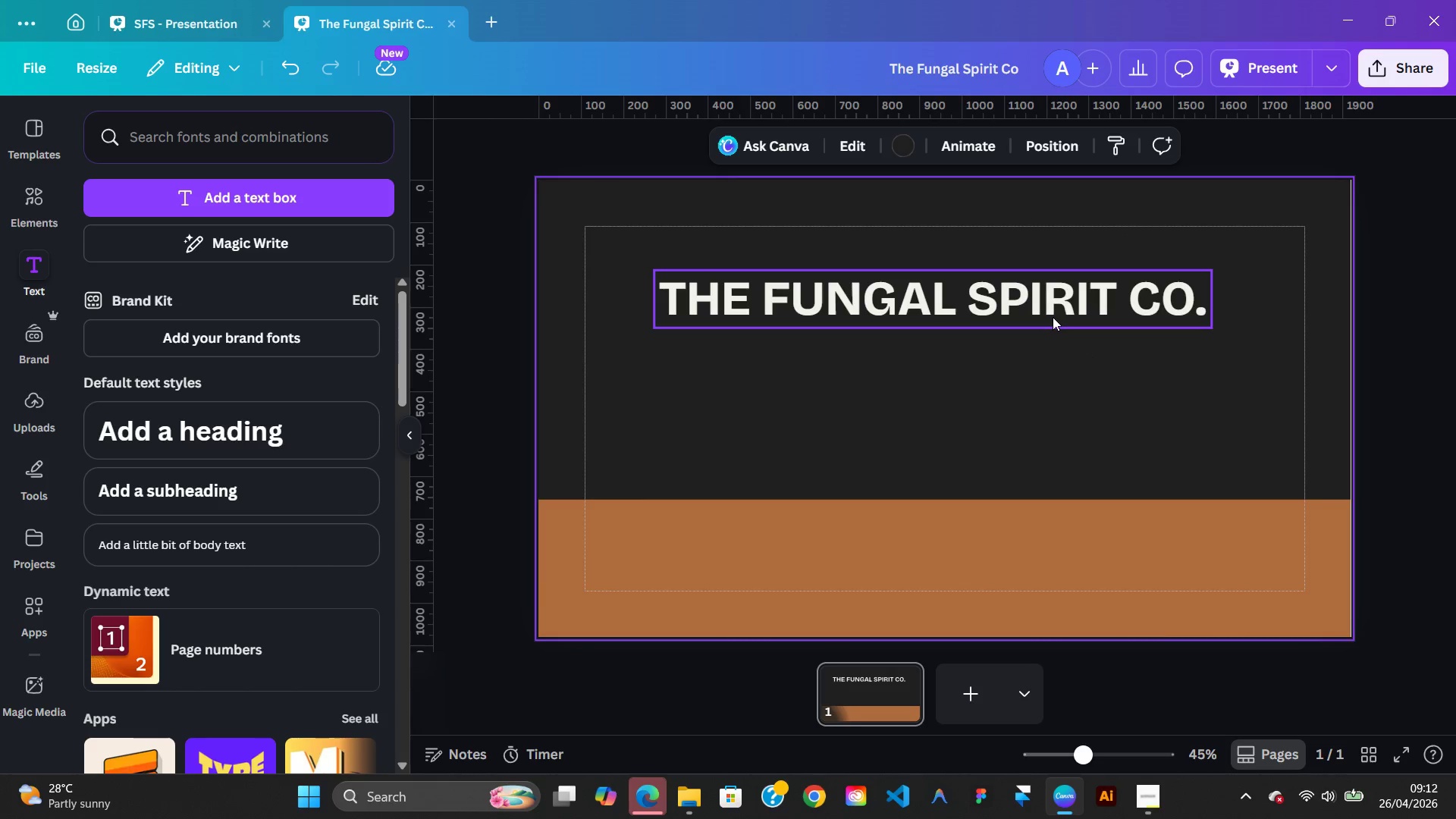 
left_click([1052, 316])
 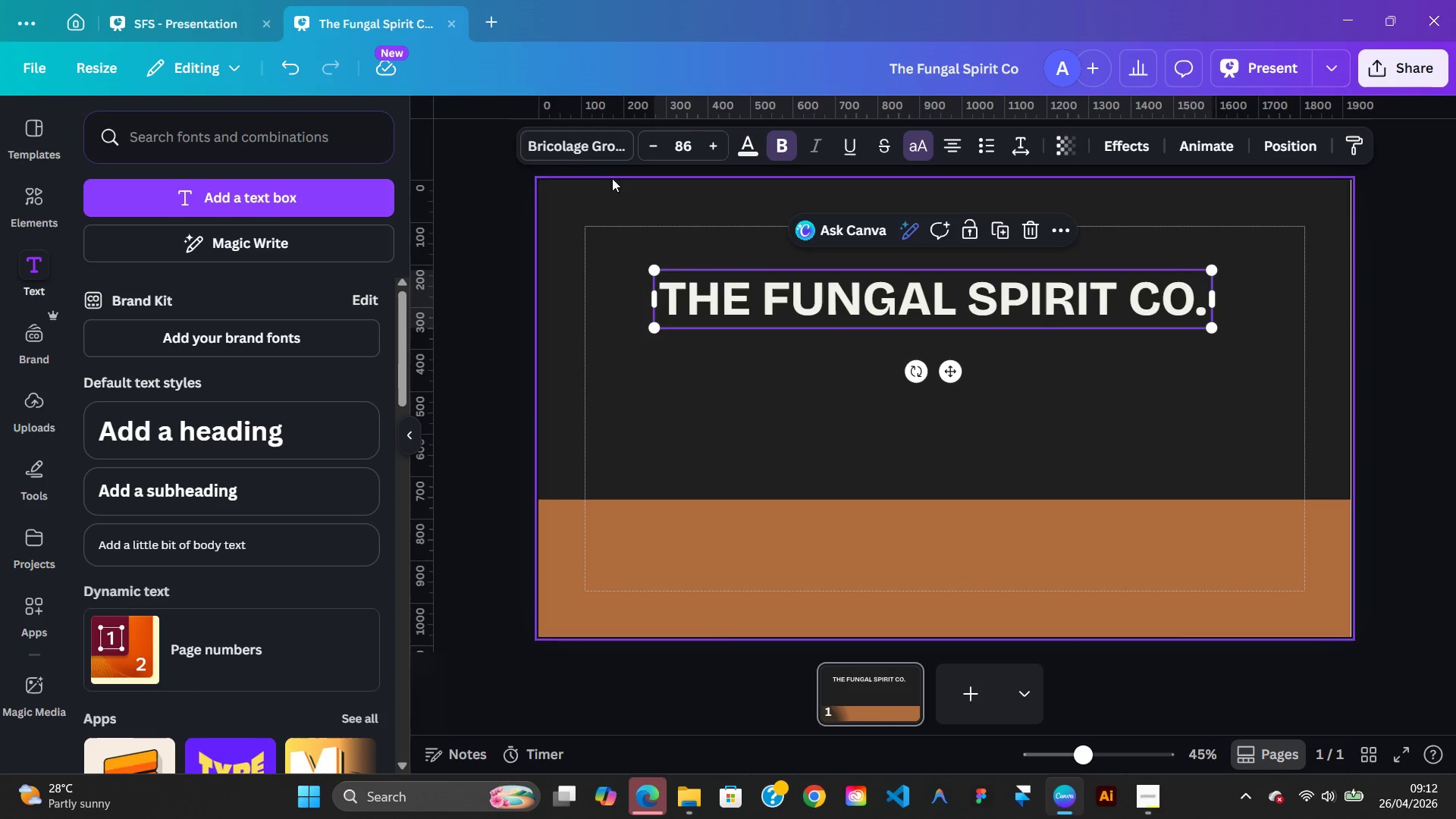 
left_click([572, 138])
 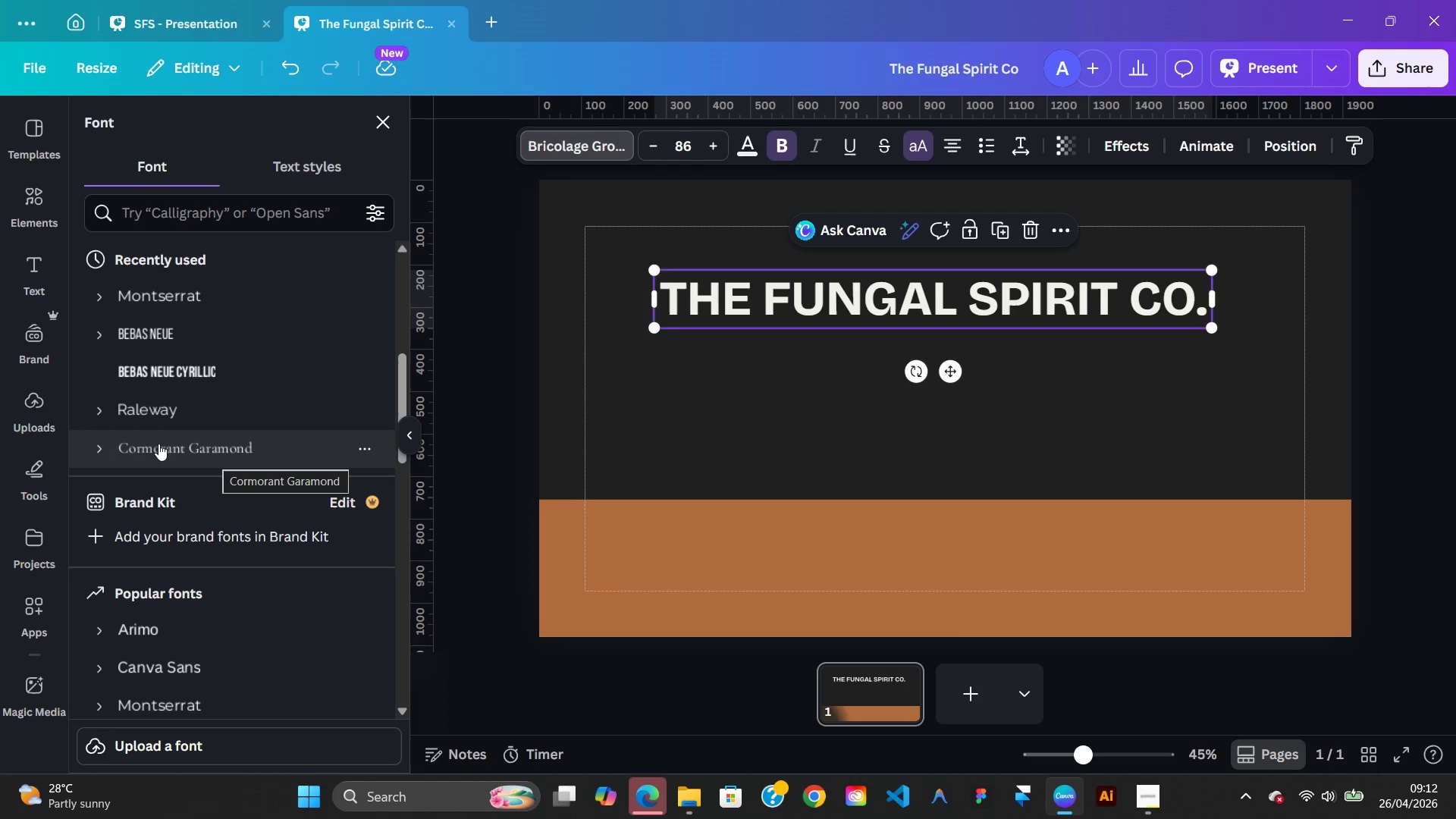 
wait(5.77)
 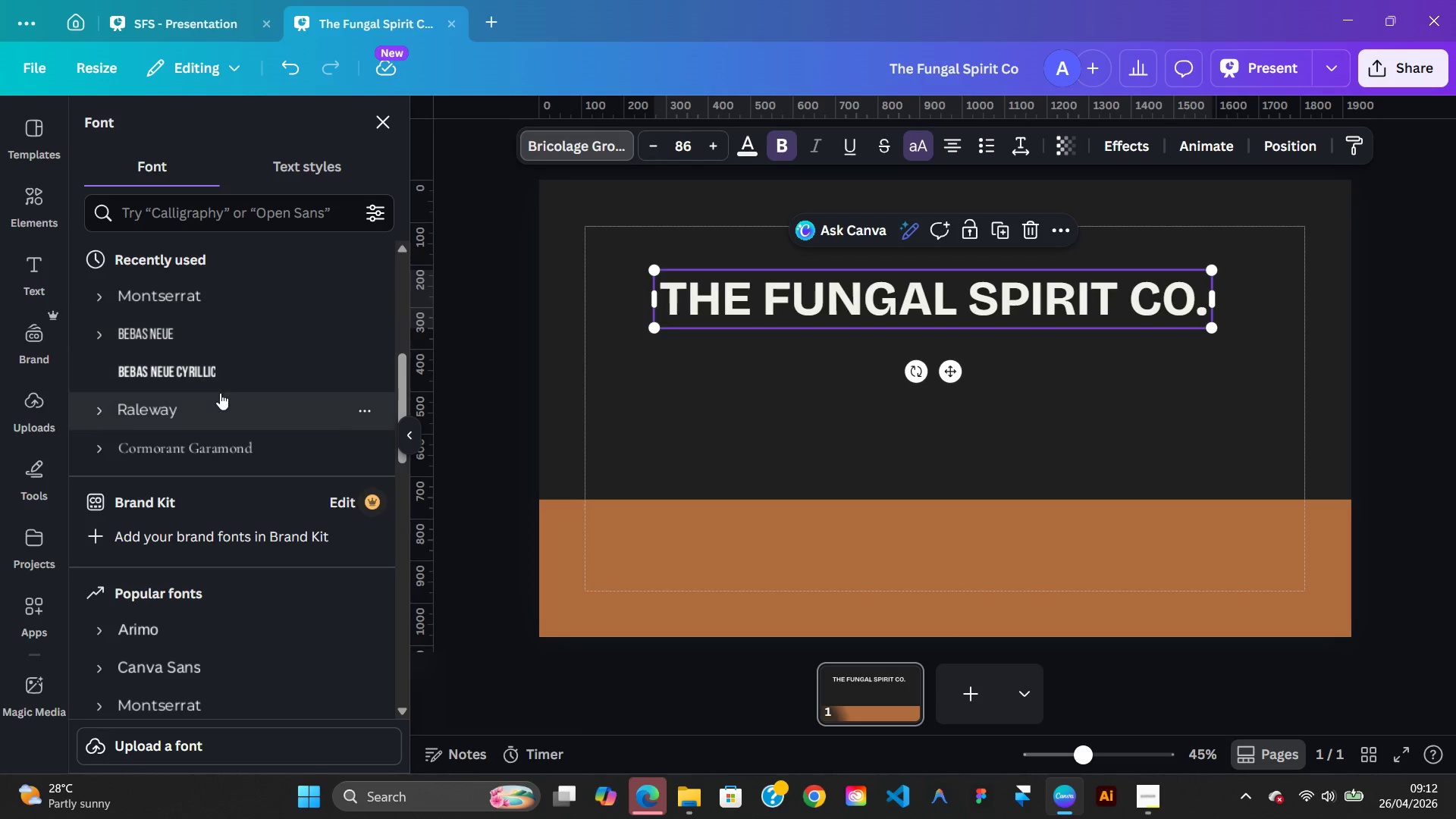 
left_click([209, 221])
 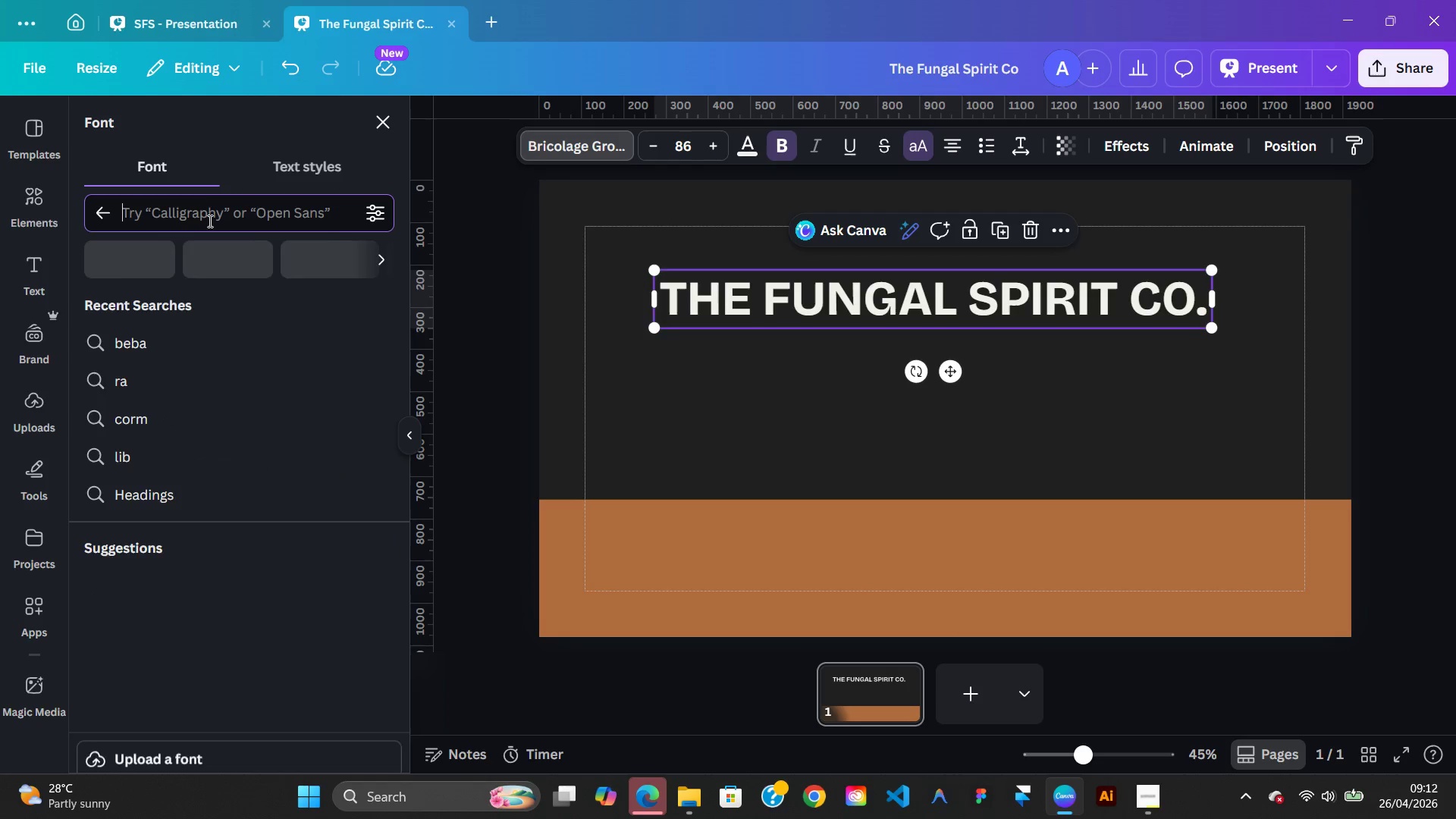 
type(cormo)
 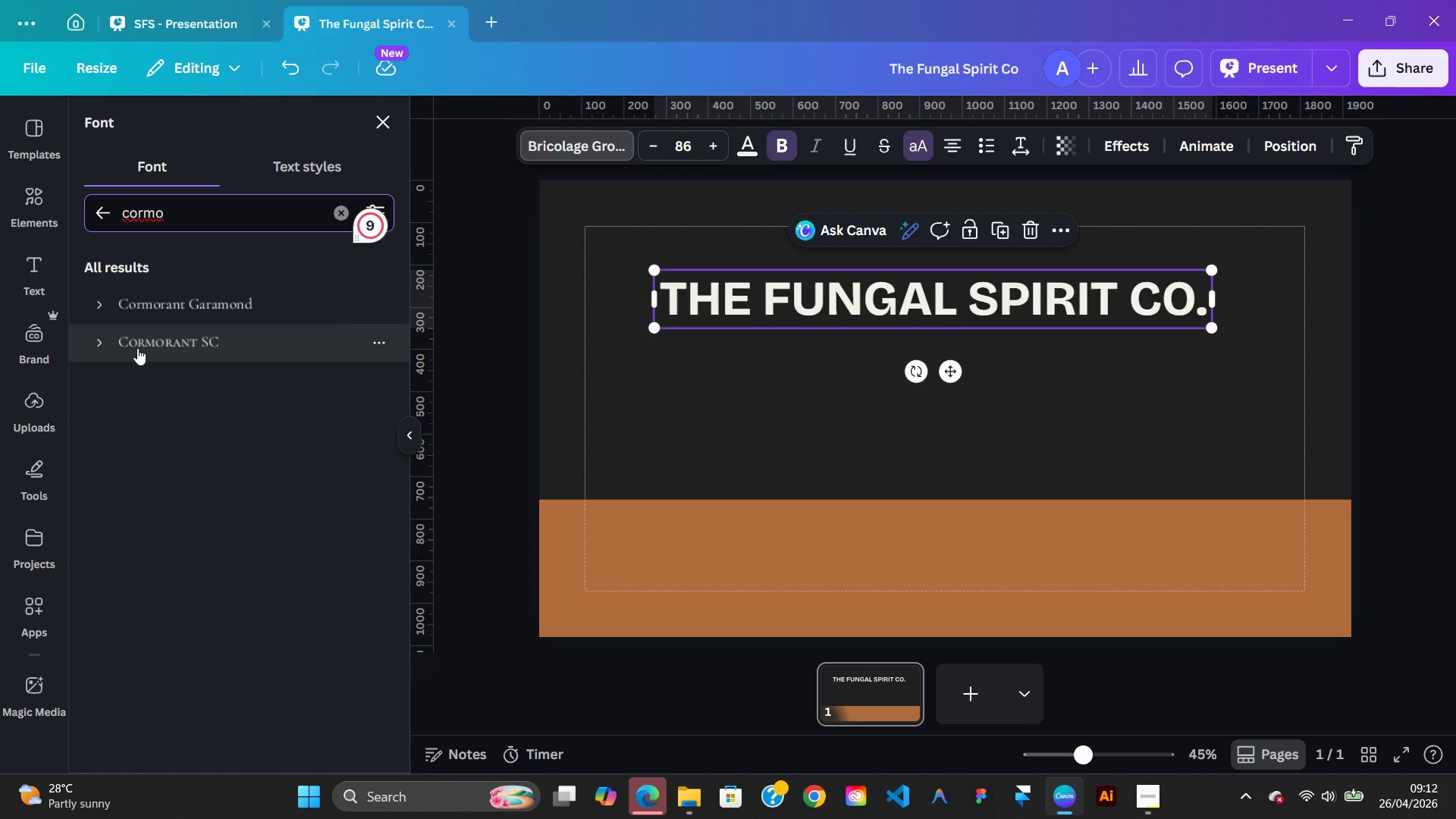 
left_click([137, 349])
 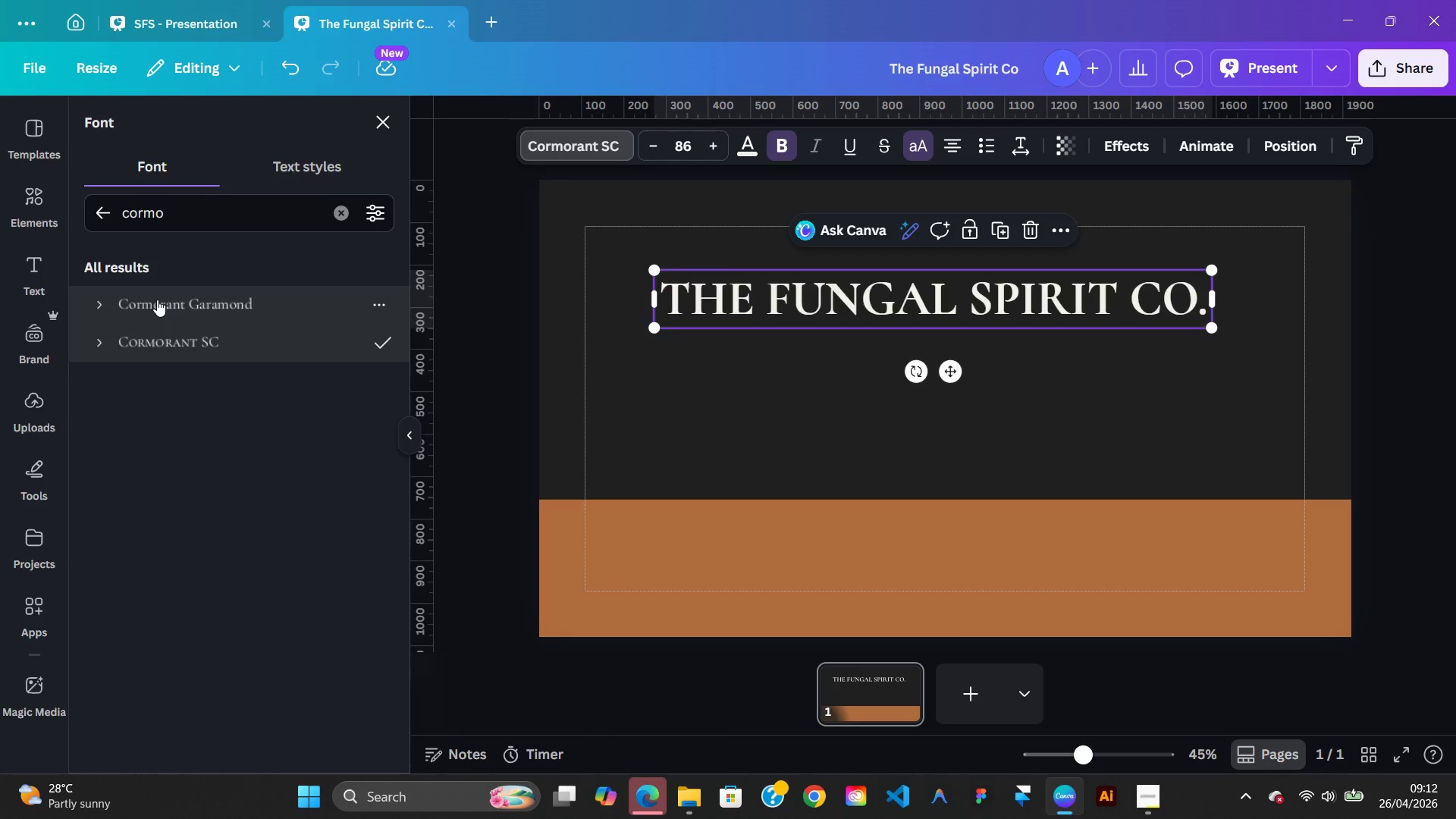 
left_click([157, 300])
 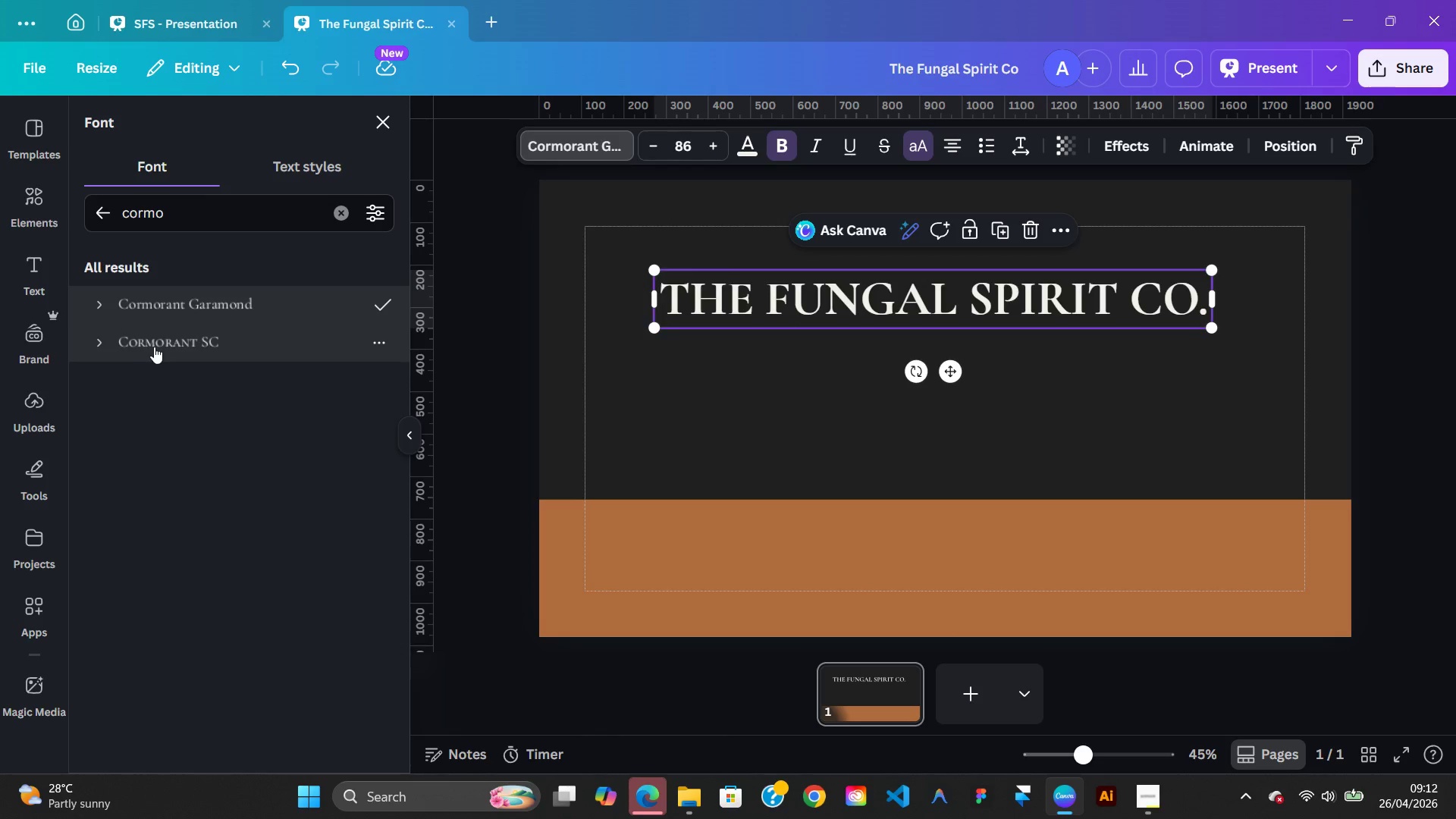 
left_click([159, 344])
 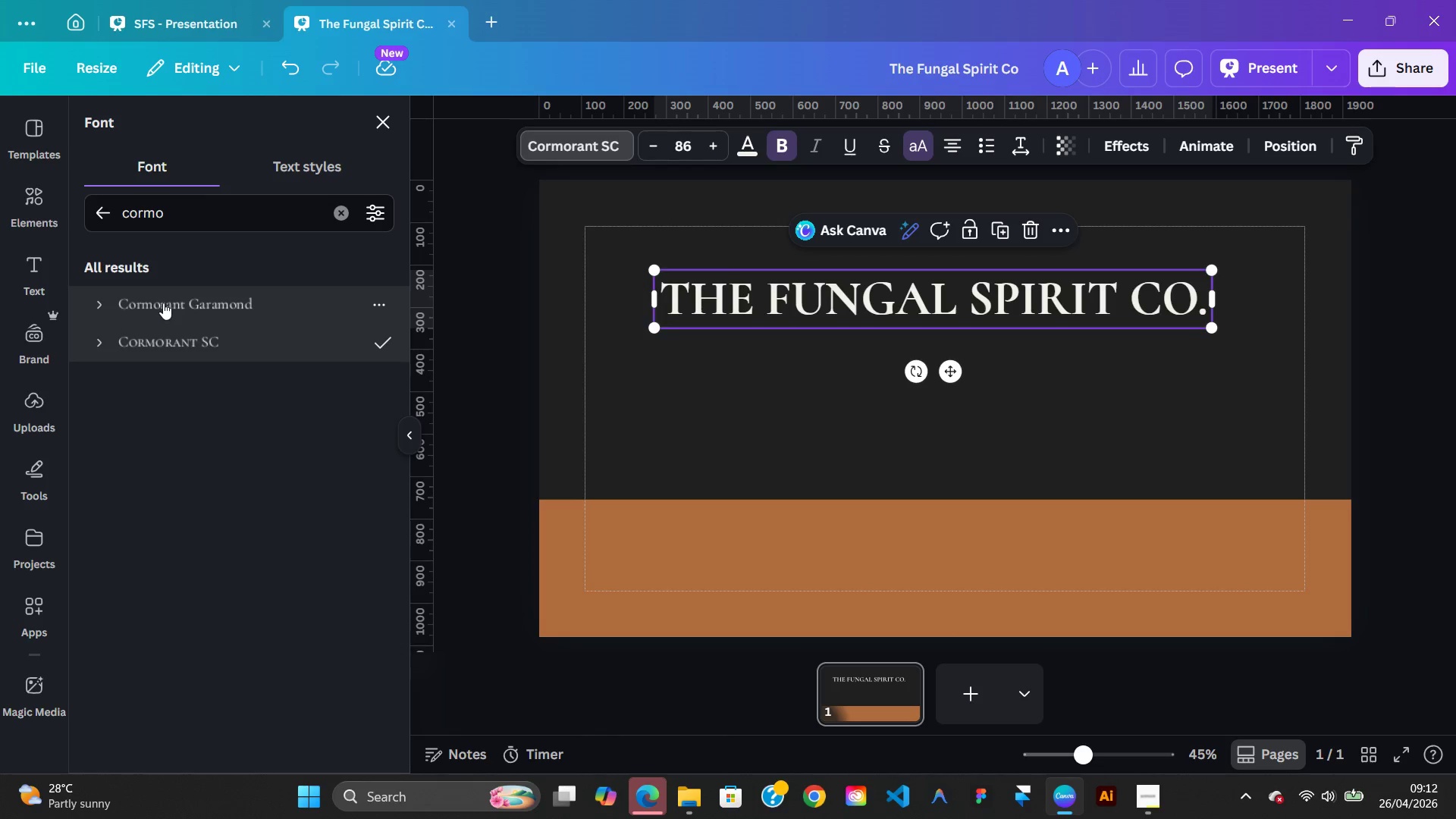 
left_click([163, 302])
 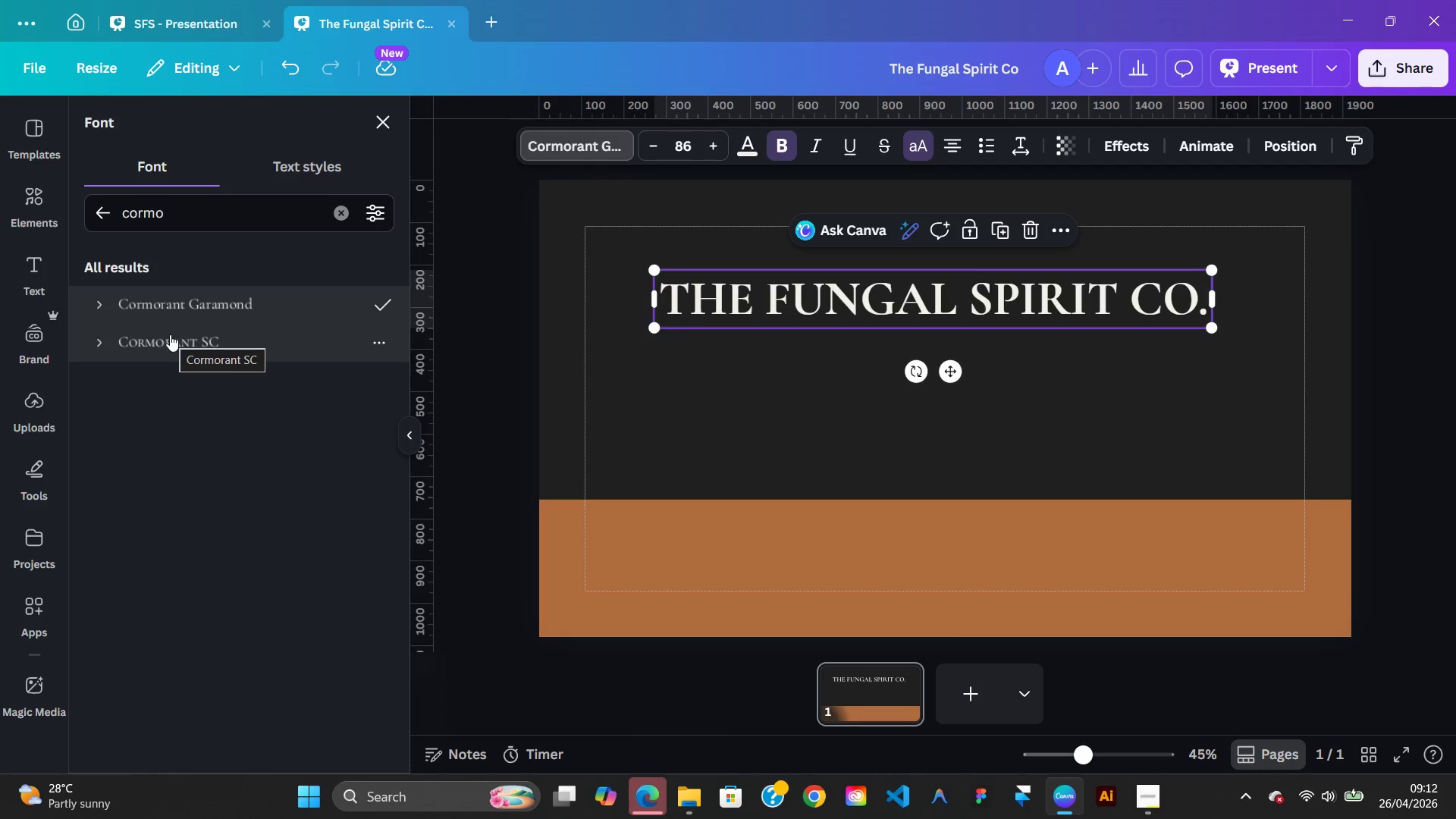 
left_click([170, 334])
 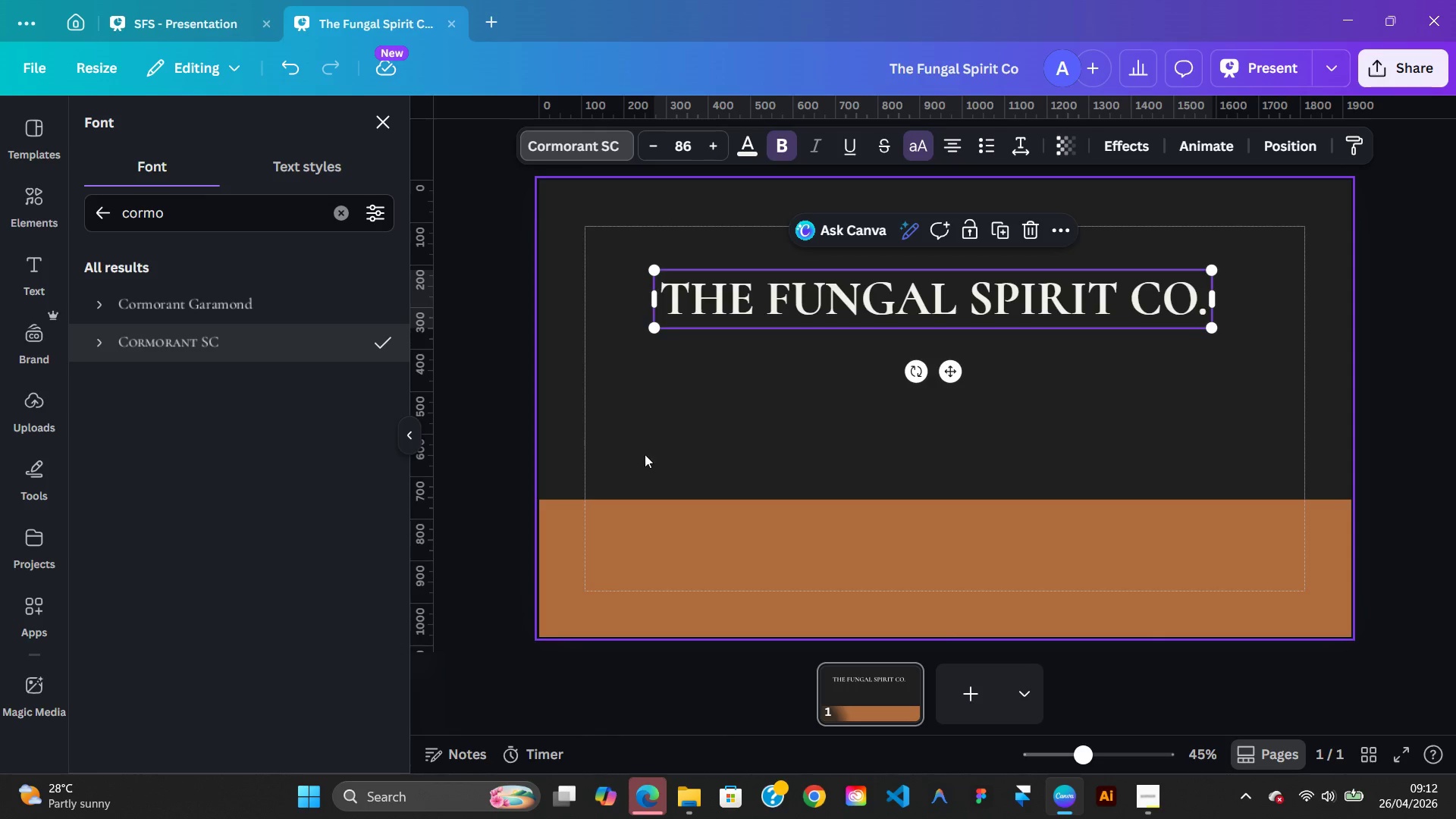 
left_click([648, 456])
 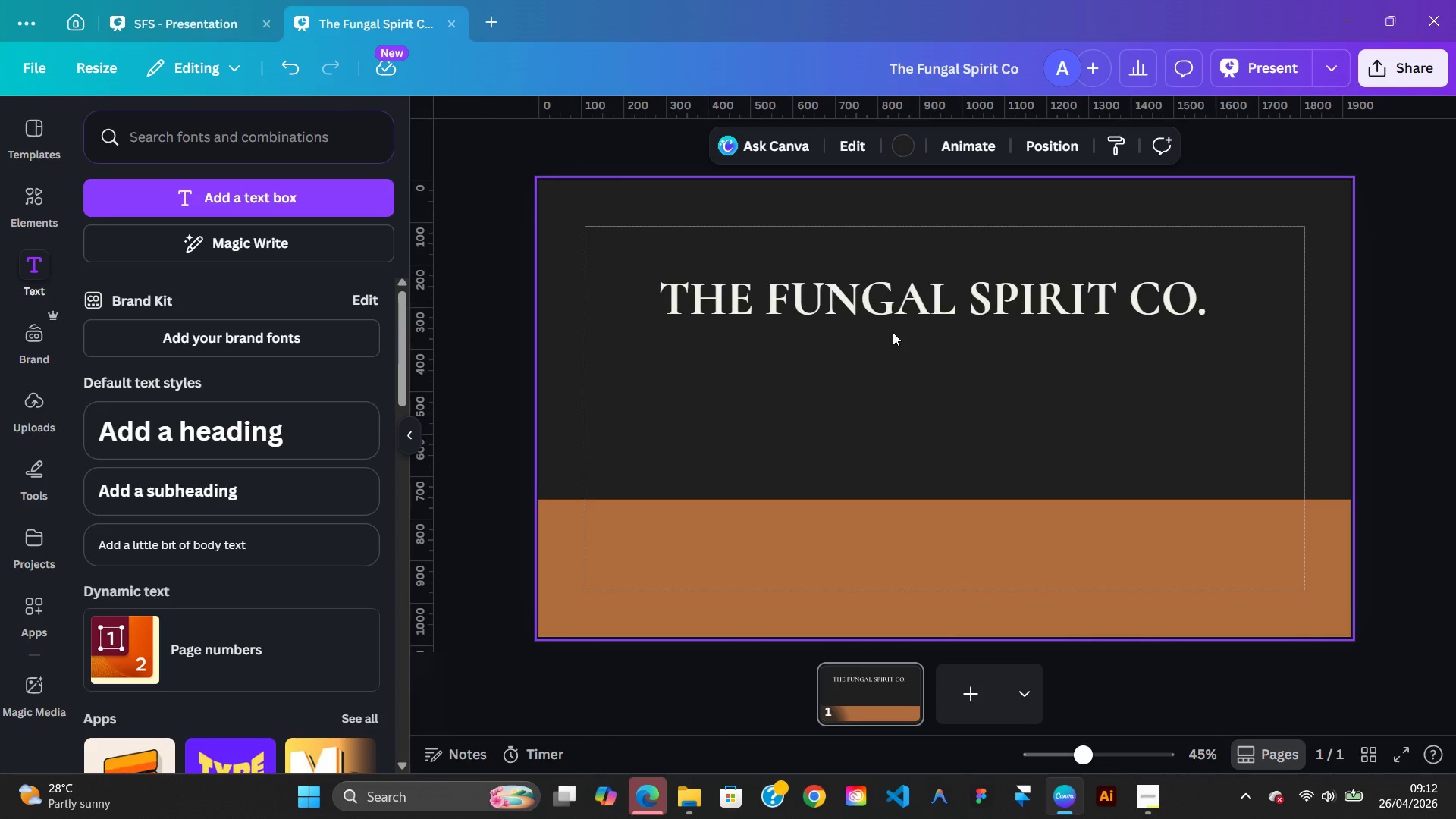 
wait(9.22)
 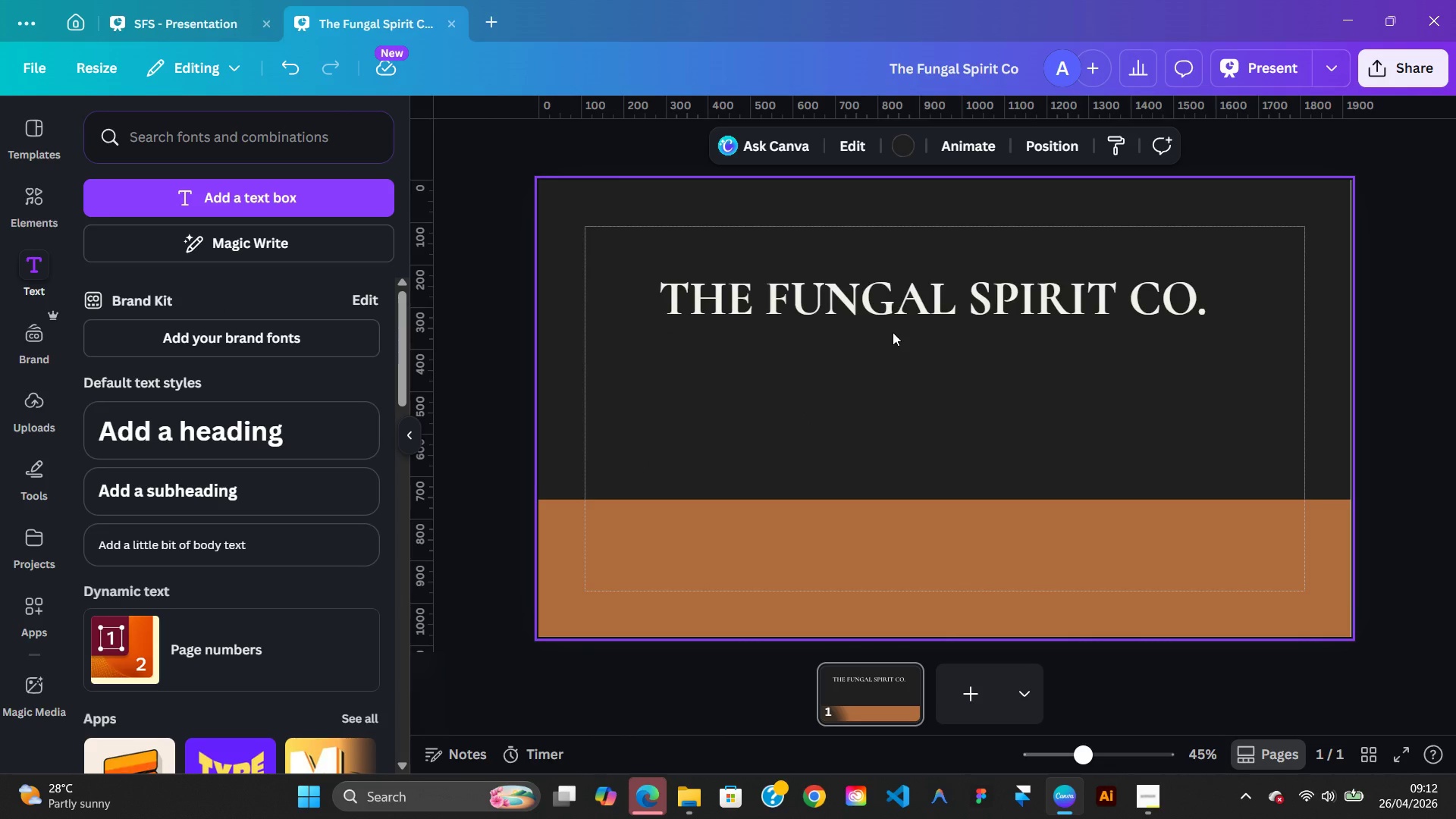 
left_click([1148, 800])